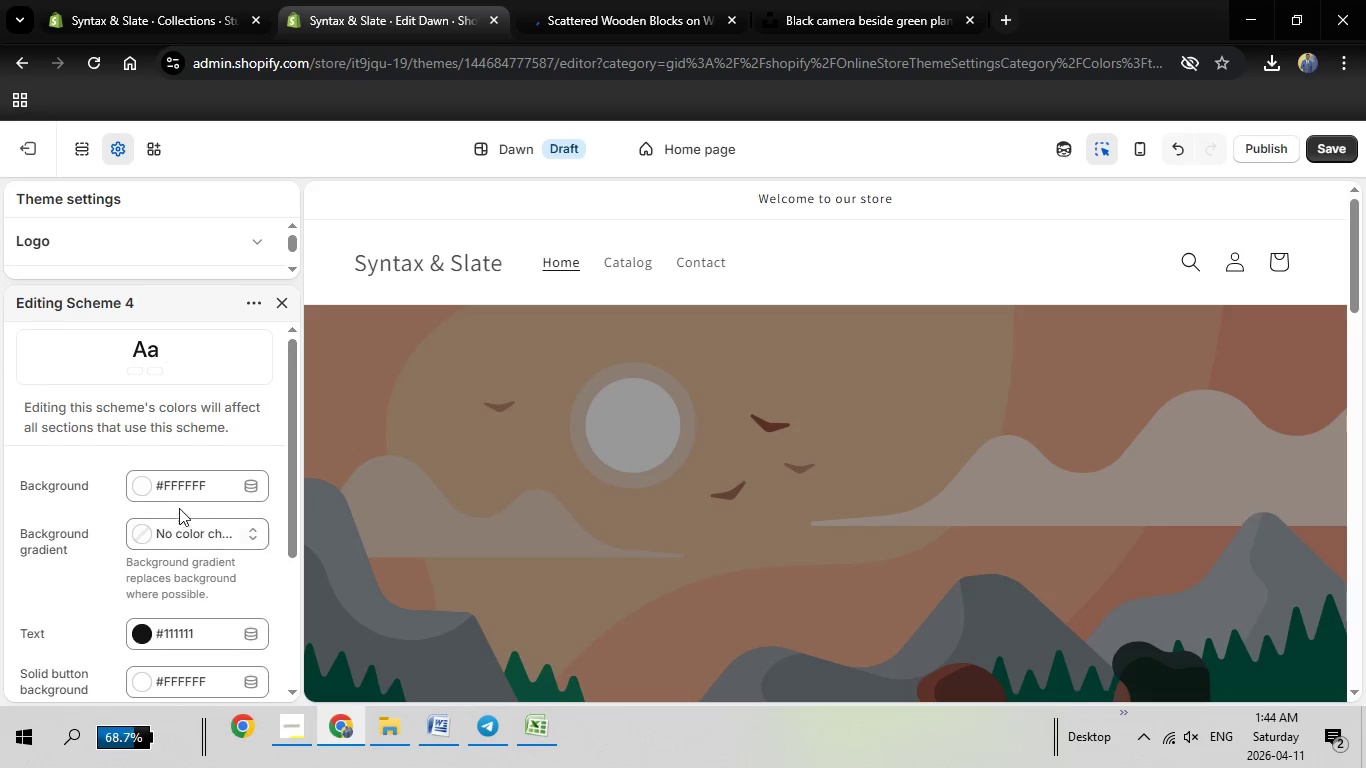 
scroll: coordinate [186, 505], scroll_direction: down, amount: 2.0
 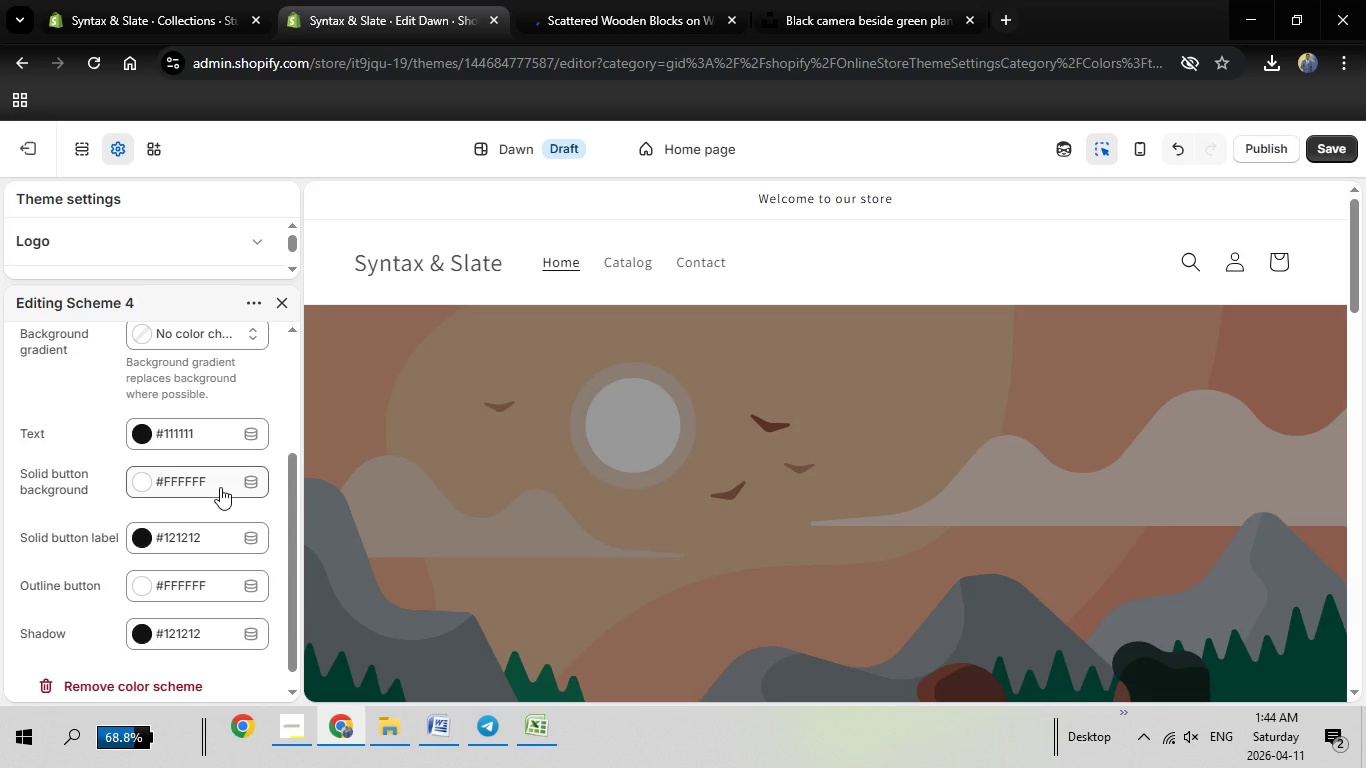 
wait(11.4)
 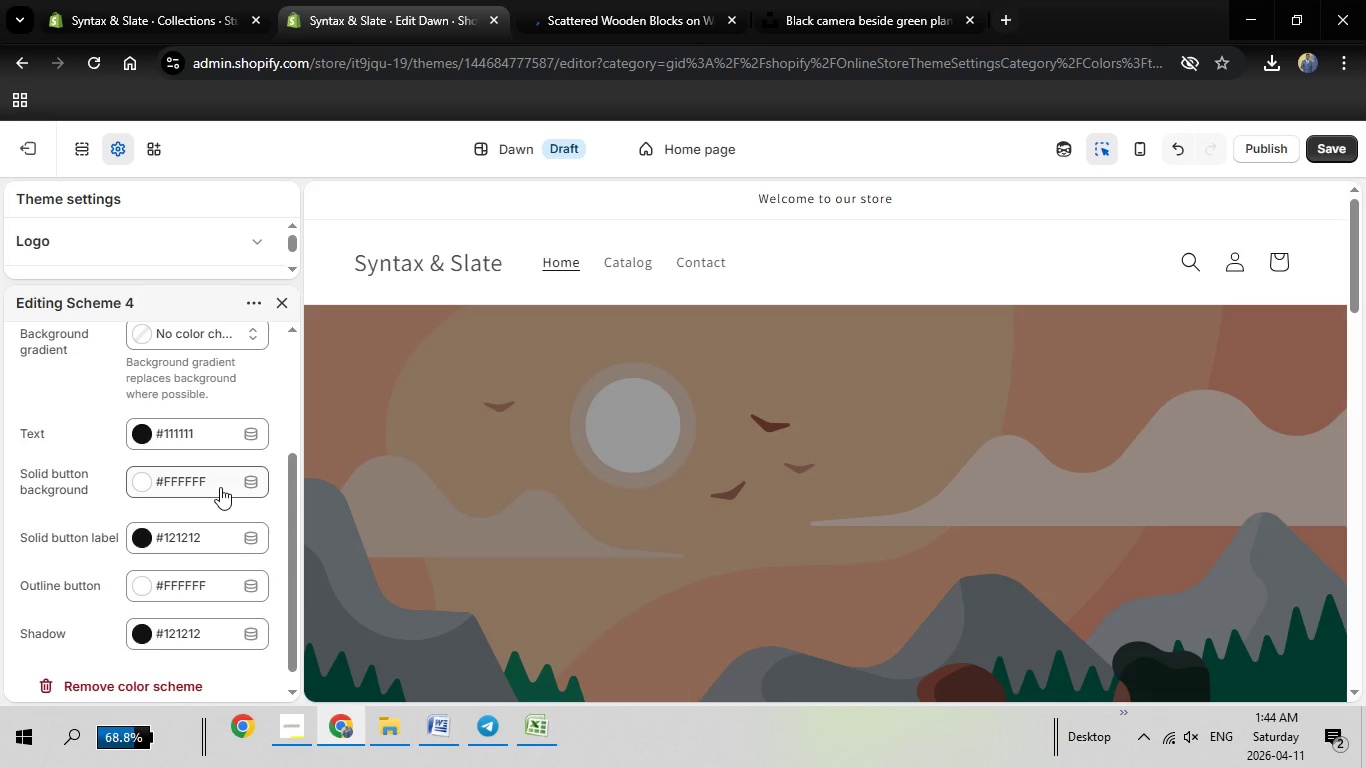 
key(Backspace)
key(Backspace)
key(Backspace)
key(Backspace)
key(Backspace)
key(Backspace)
type(000000)
 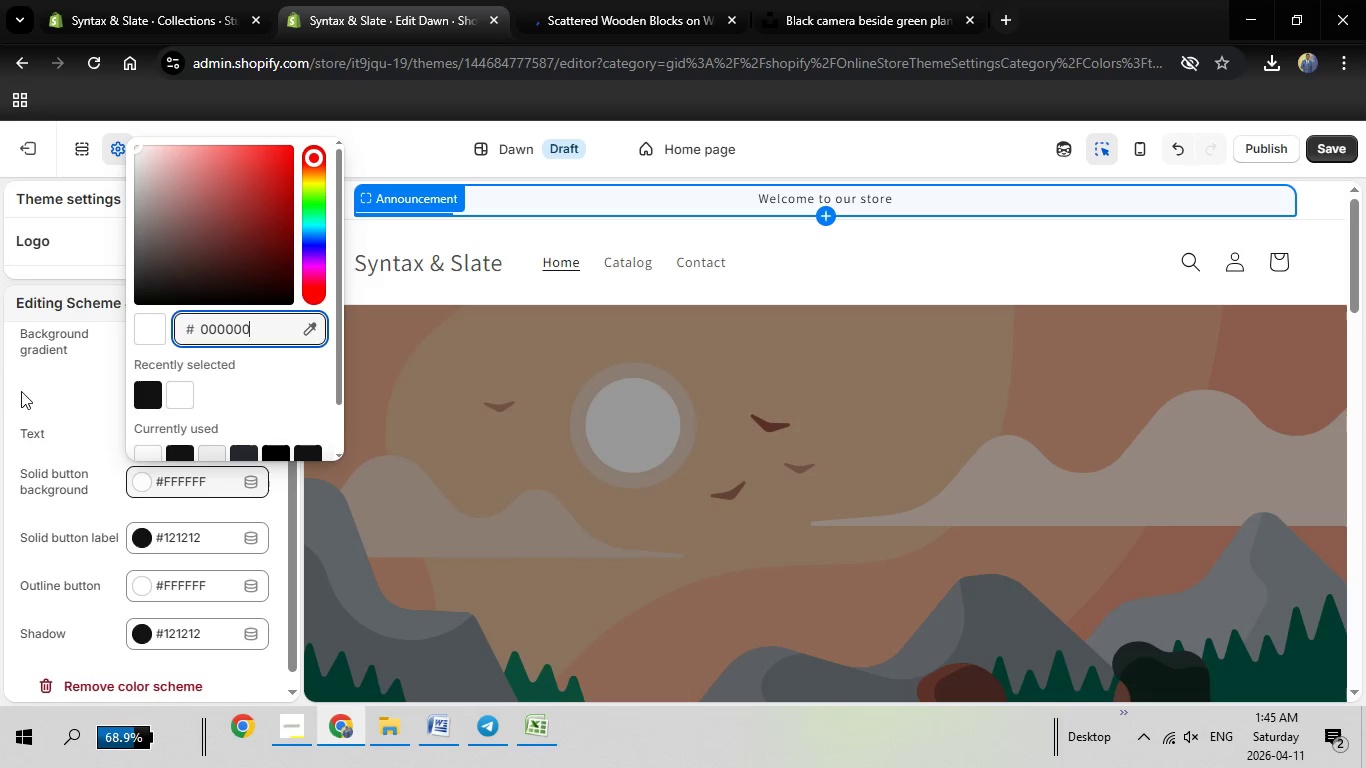 
left_click([12, 393])
 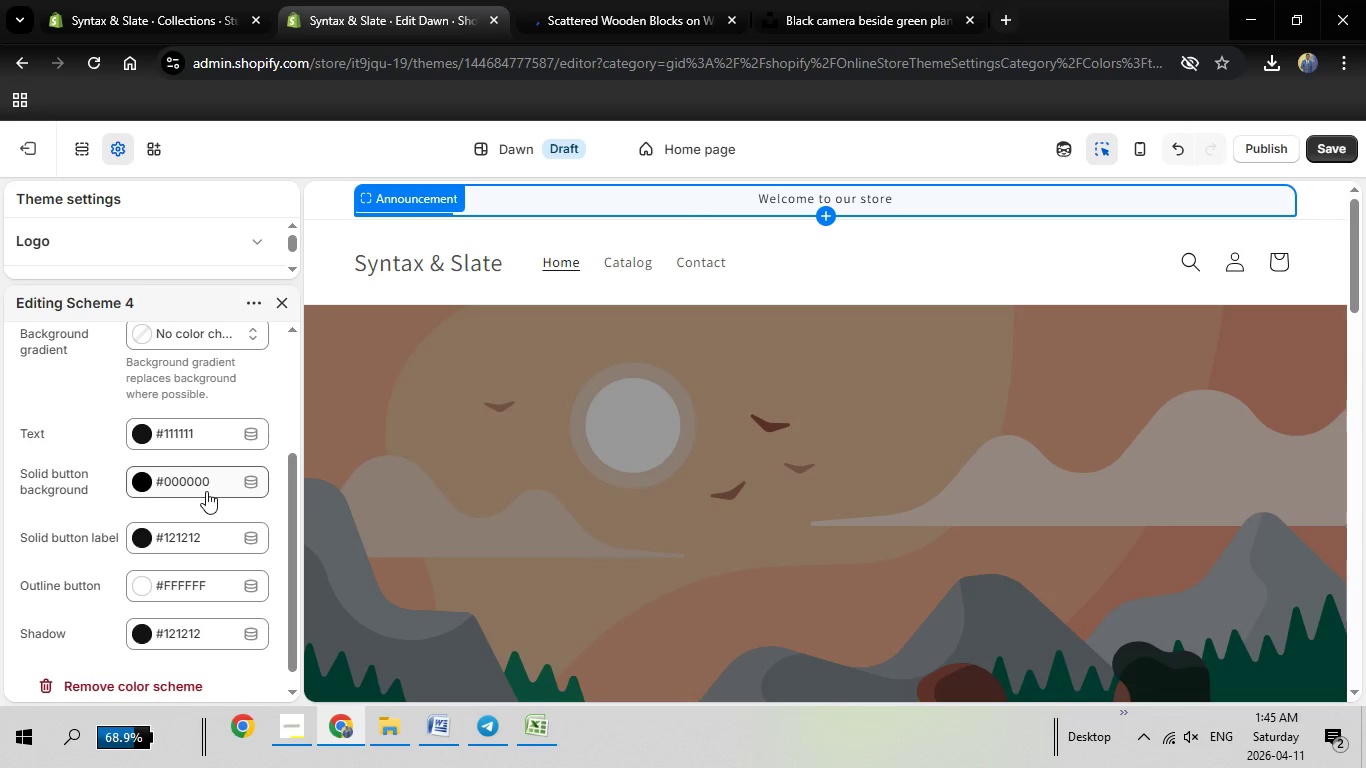 
wait(13.05)
 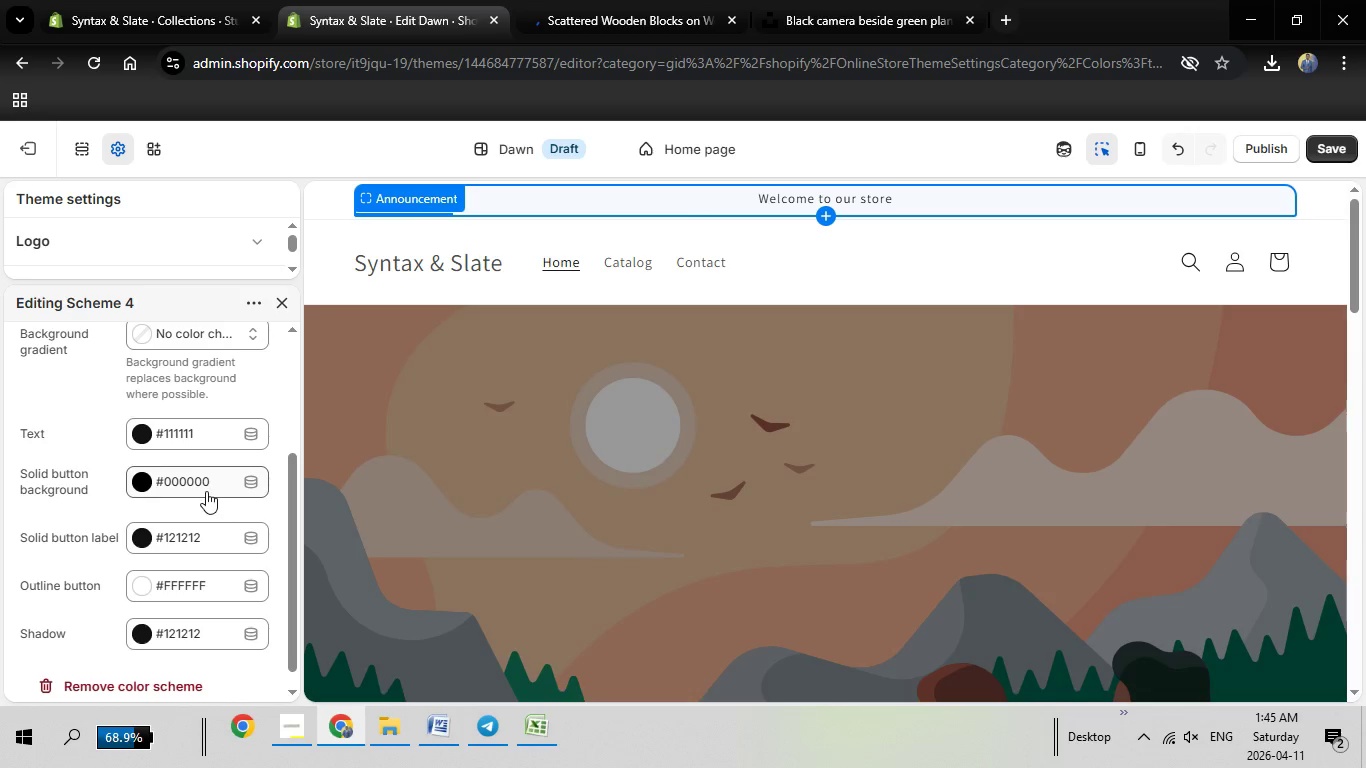 
scroll: coordinate [228, 530], scroll_direction: none, amount: 0.0
 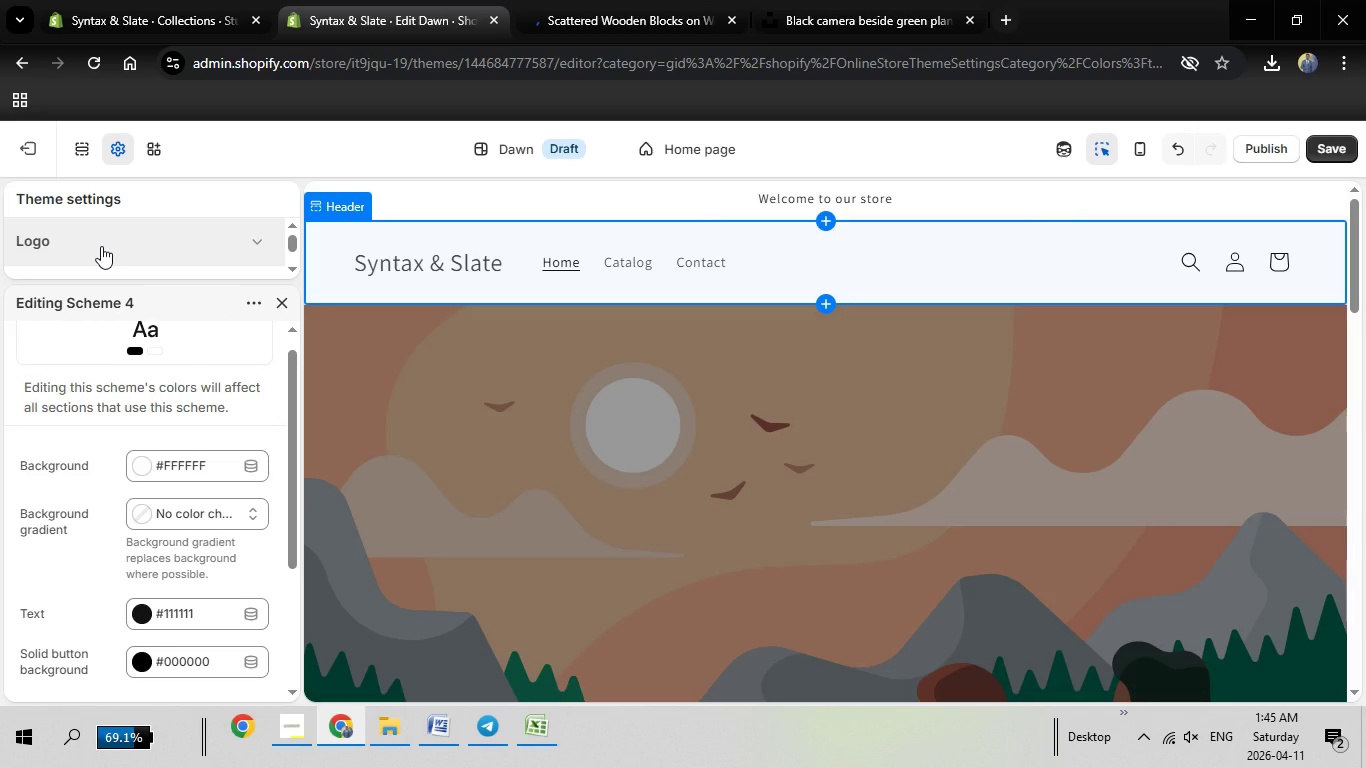 
wait(7.4)
 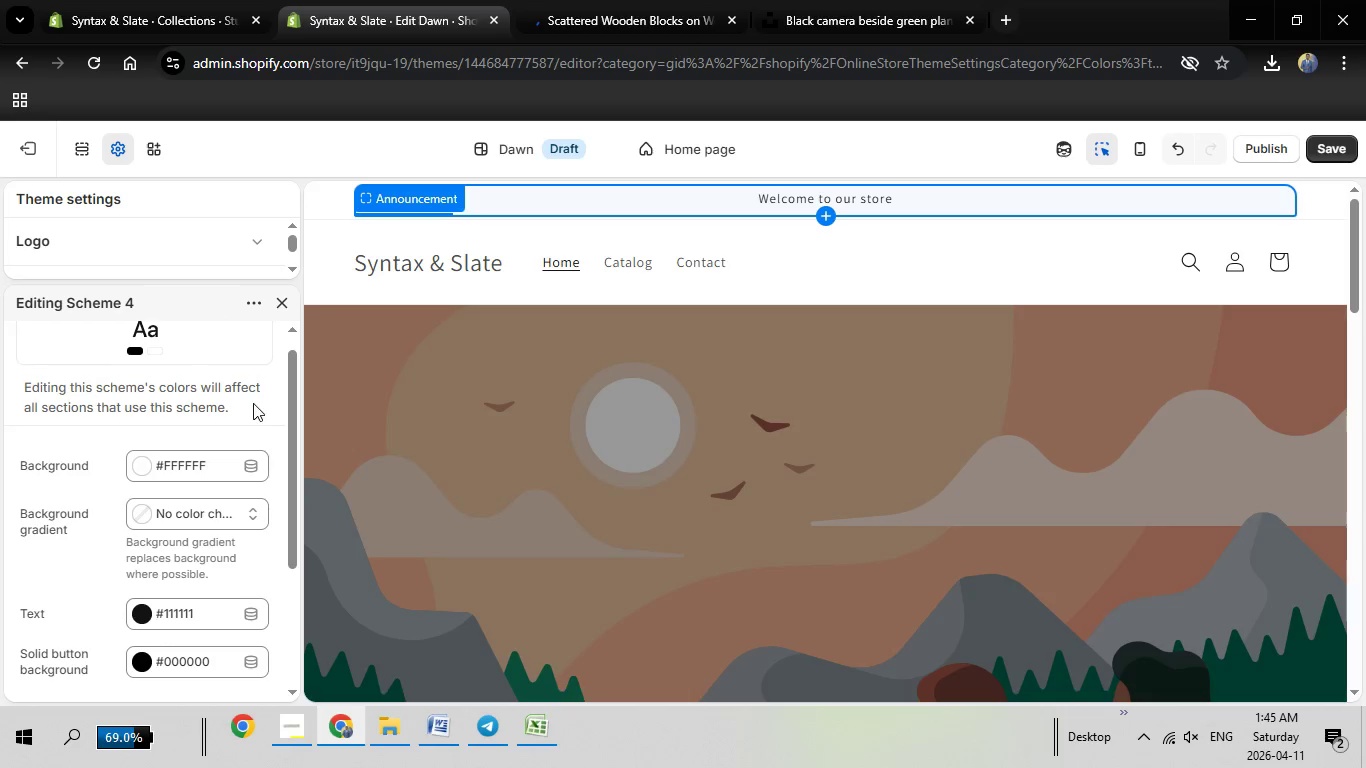 
scroll: coordinate [179, 249], scroll_direction: up, amount: 2.0
 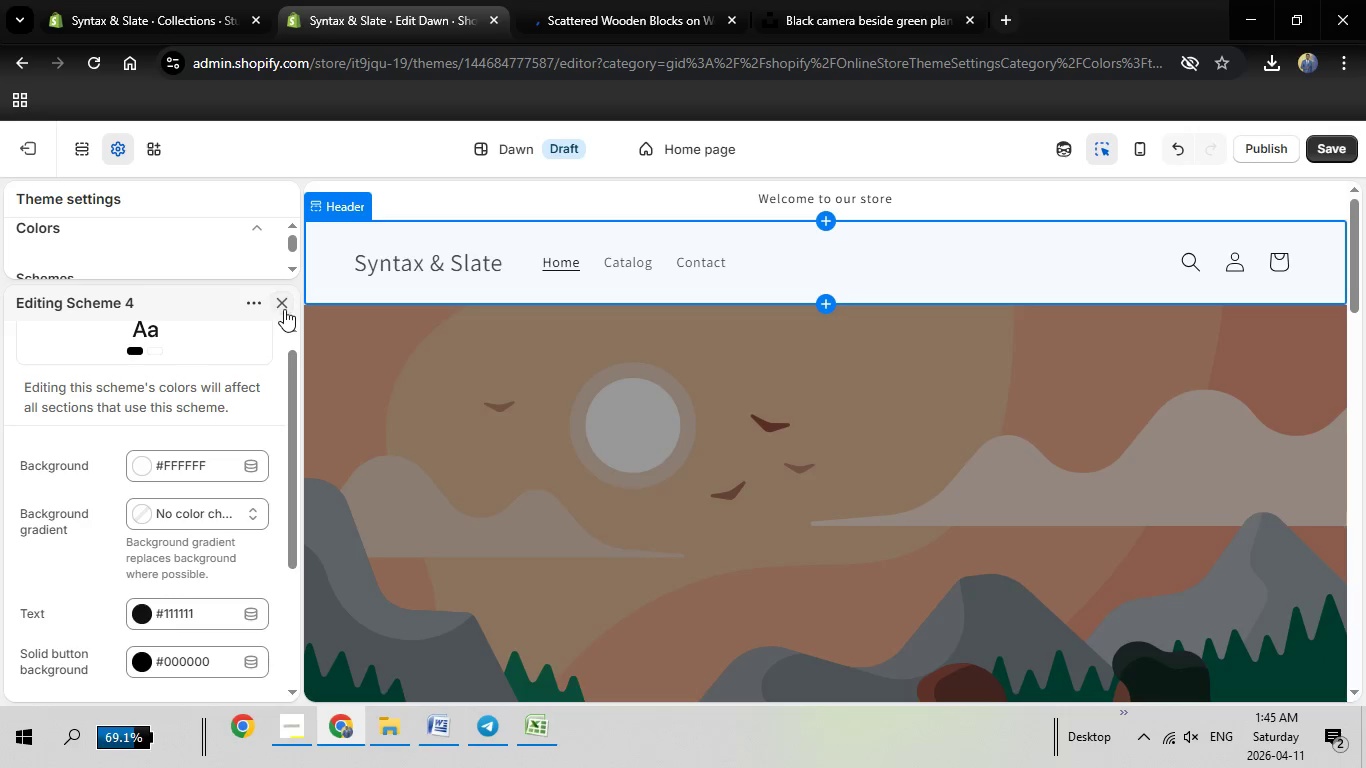 
left_click([284, 309])
 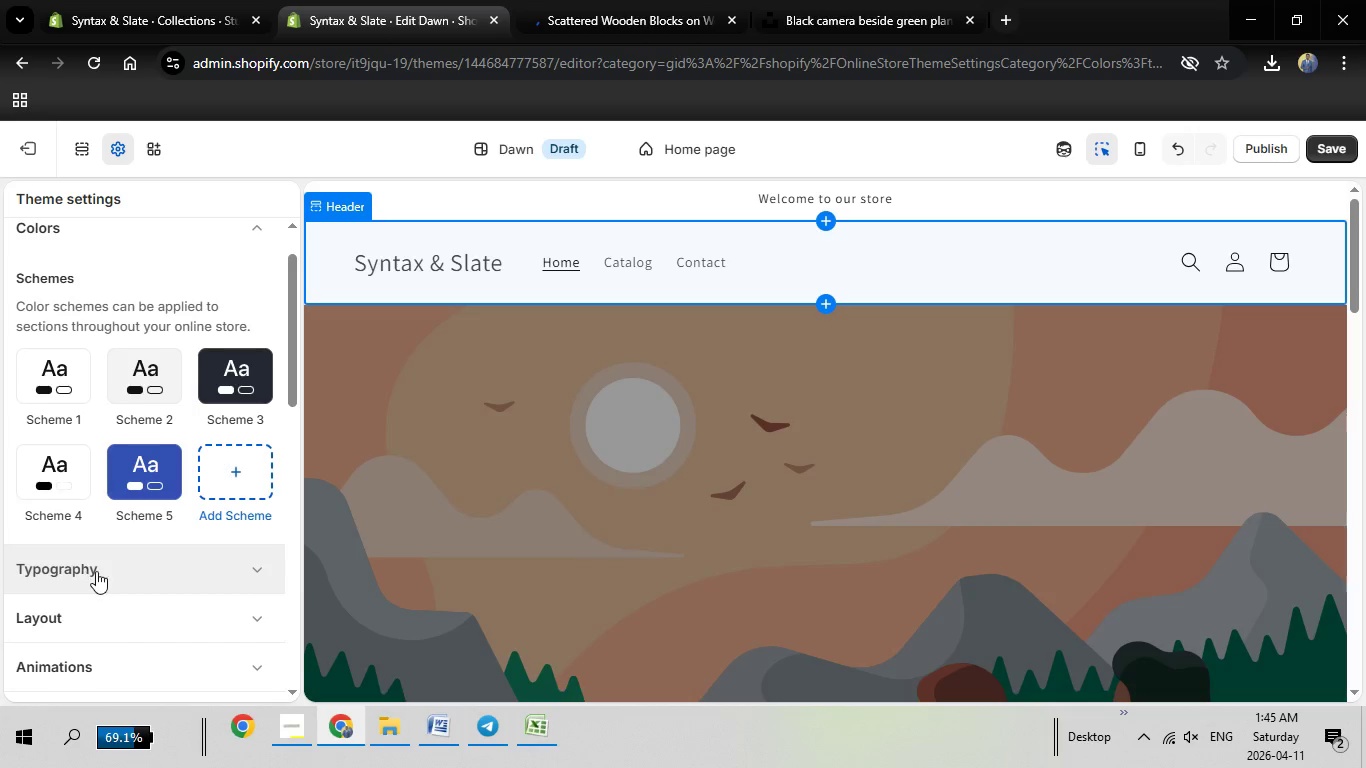 
left_click([98, 571])
 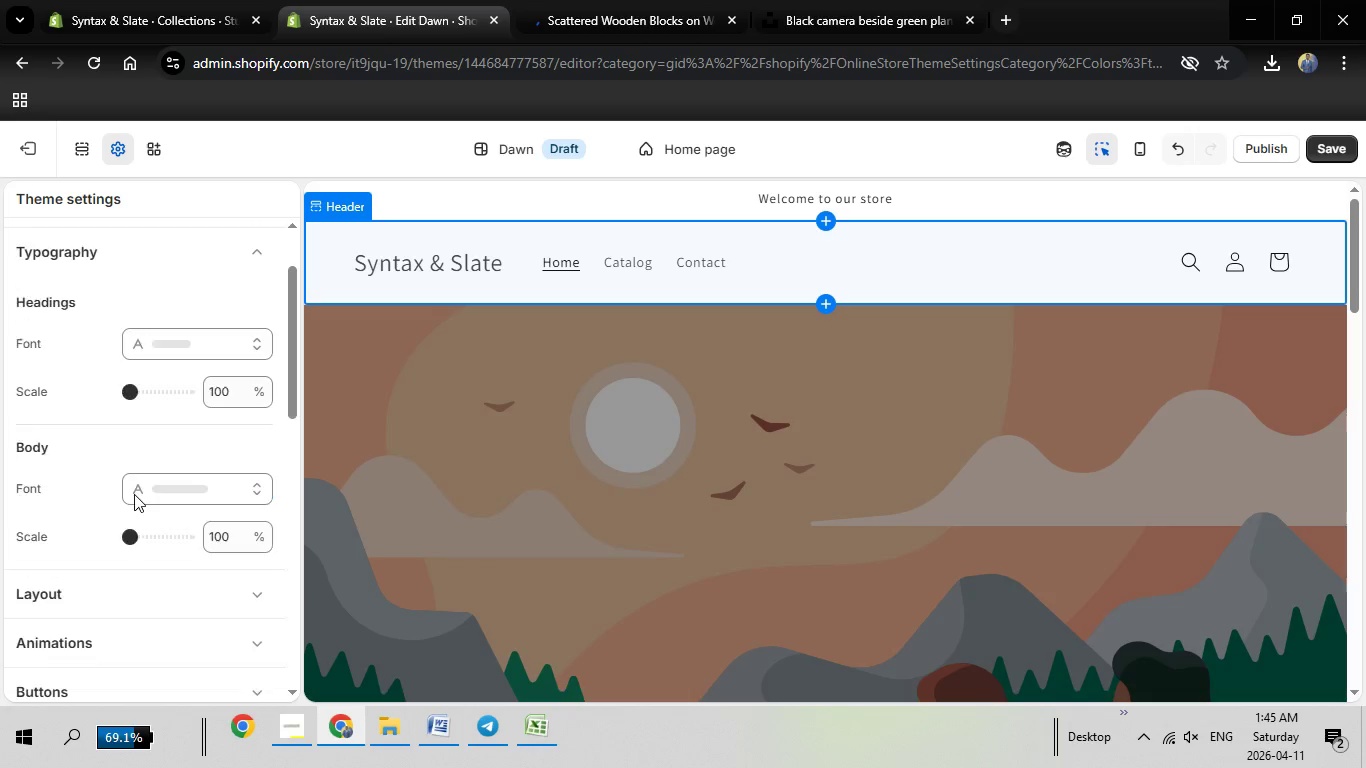 
scroll: coordinate [134, 494], scroll_direction: down, amount: 1.0
 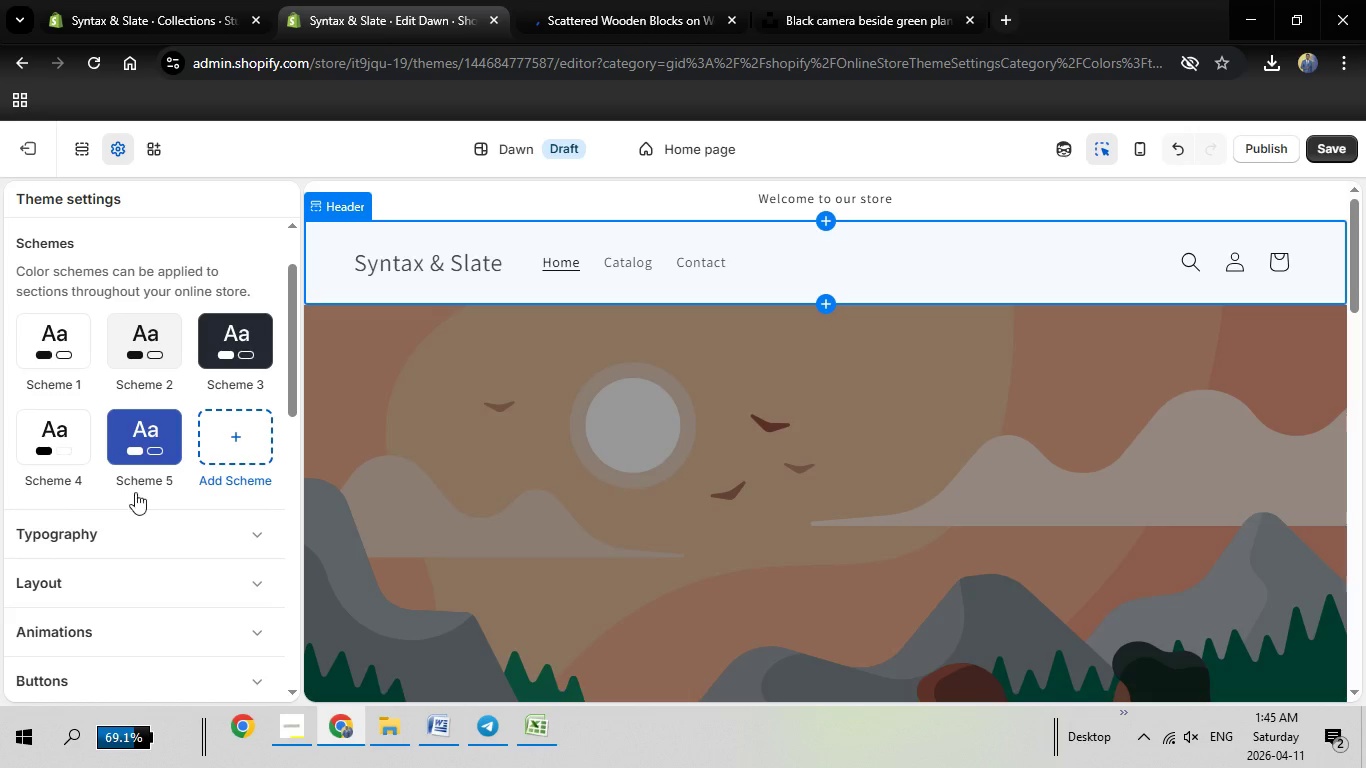 
scroll: coordinate [135, 492], scroll_direction: up, amount: 1.0
 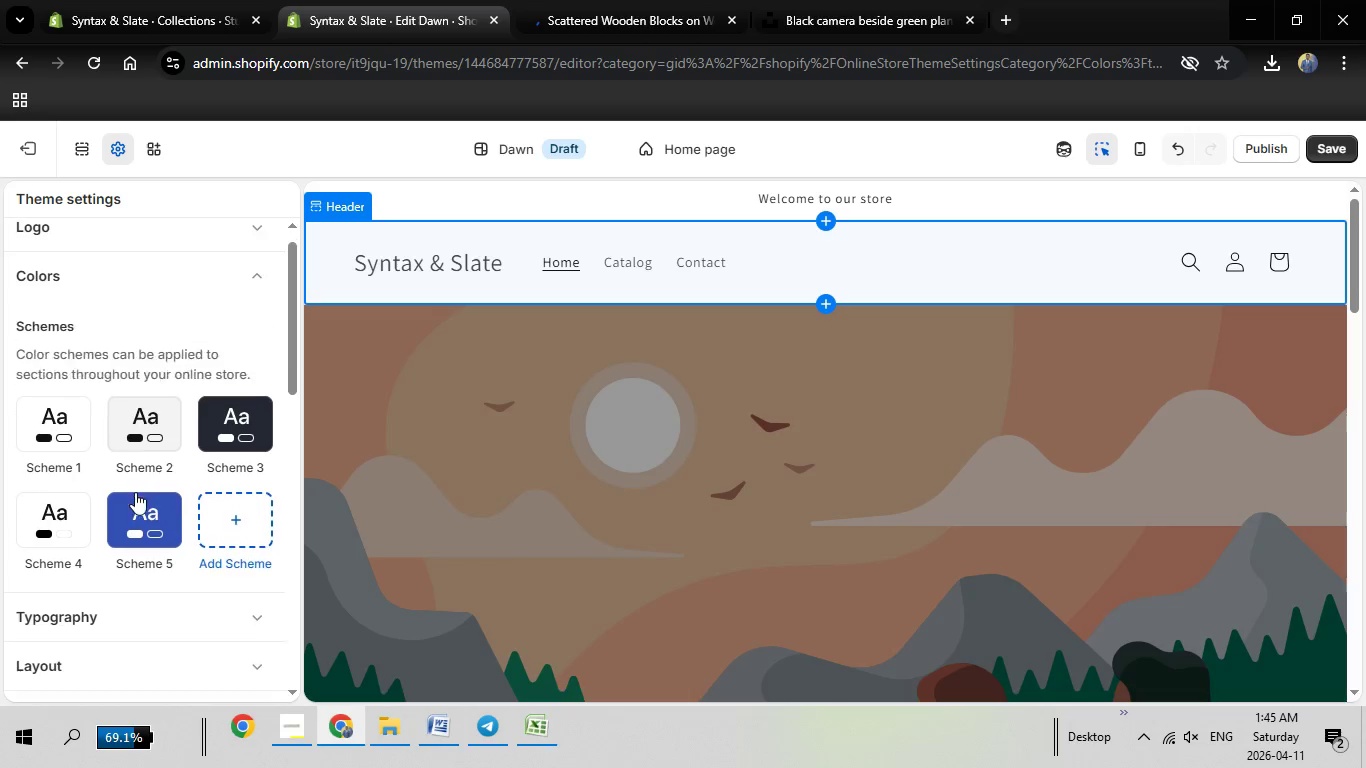 
scroll: coordinate [135, 492], scroll_direction: down, amount: 1.0
 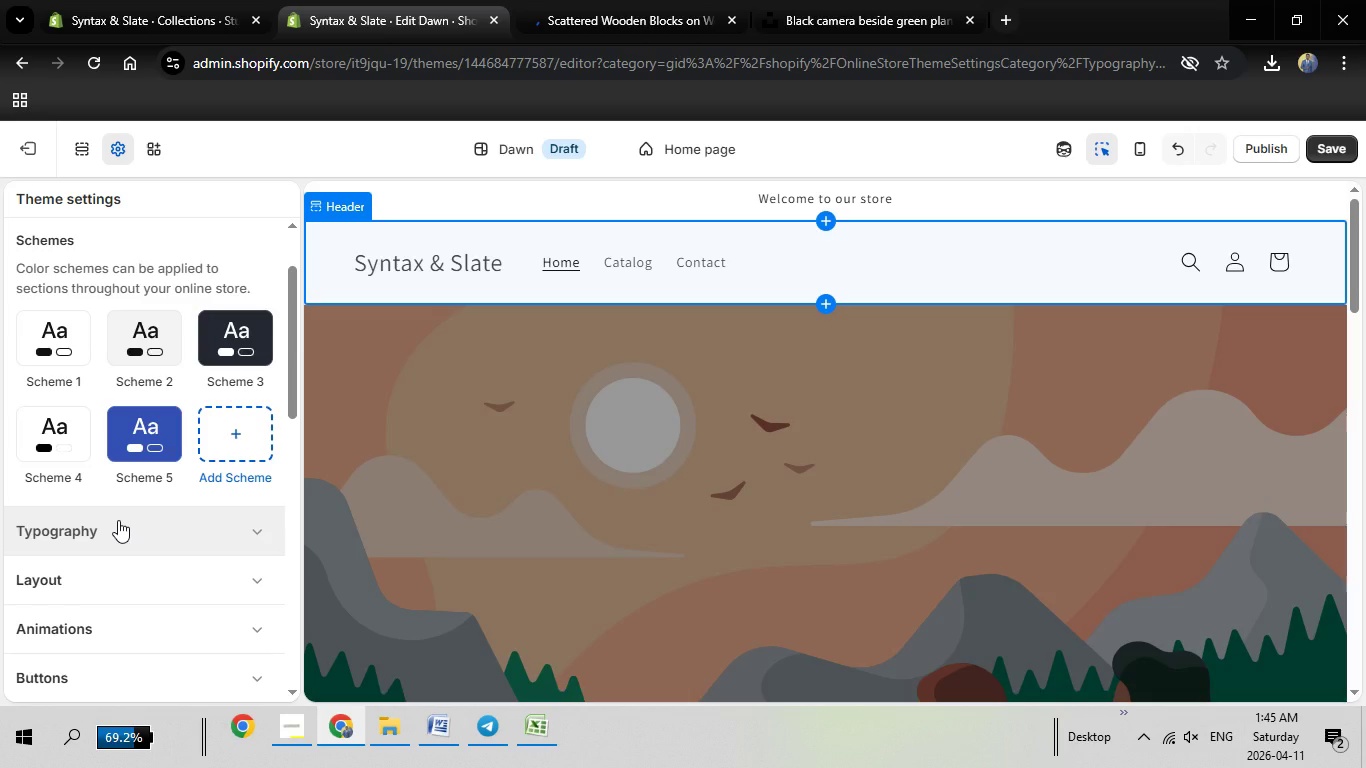 
left_click([118, 520])
 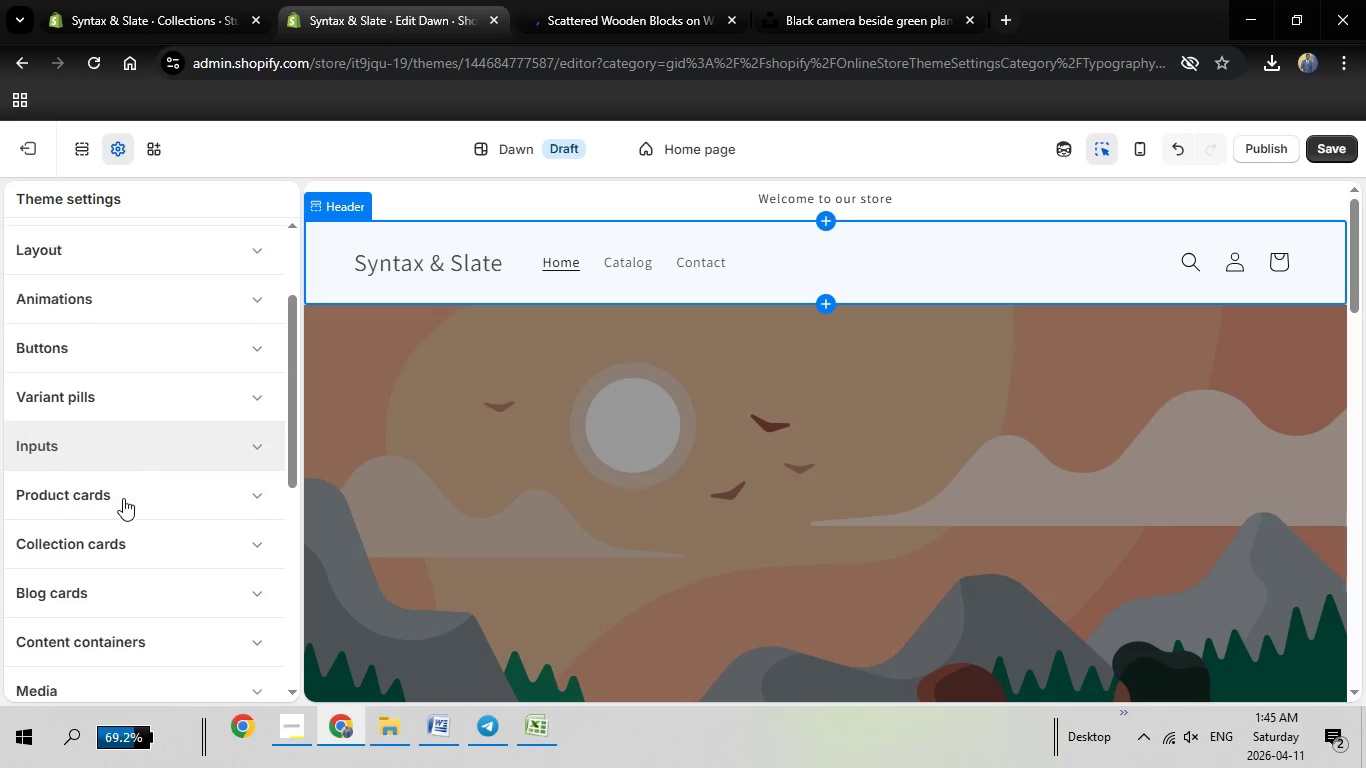 
scroll: coordinate [123, 498], scroll_direction: down, amount: 1.0
 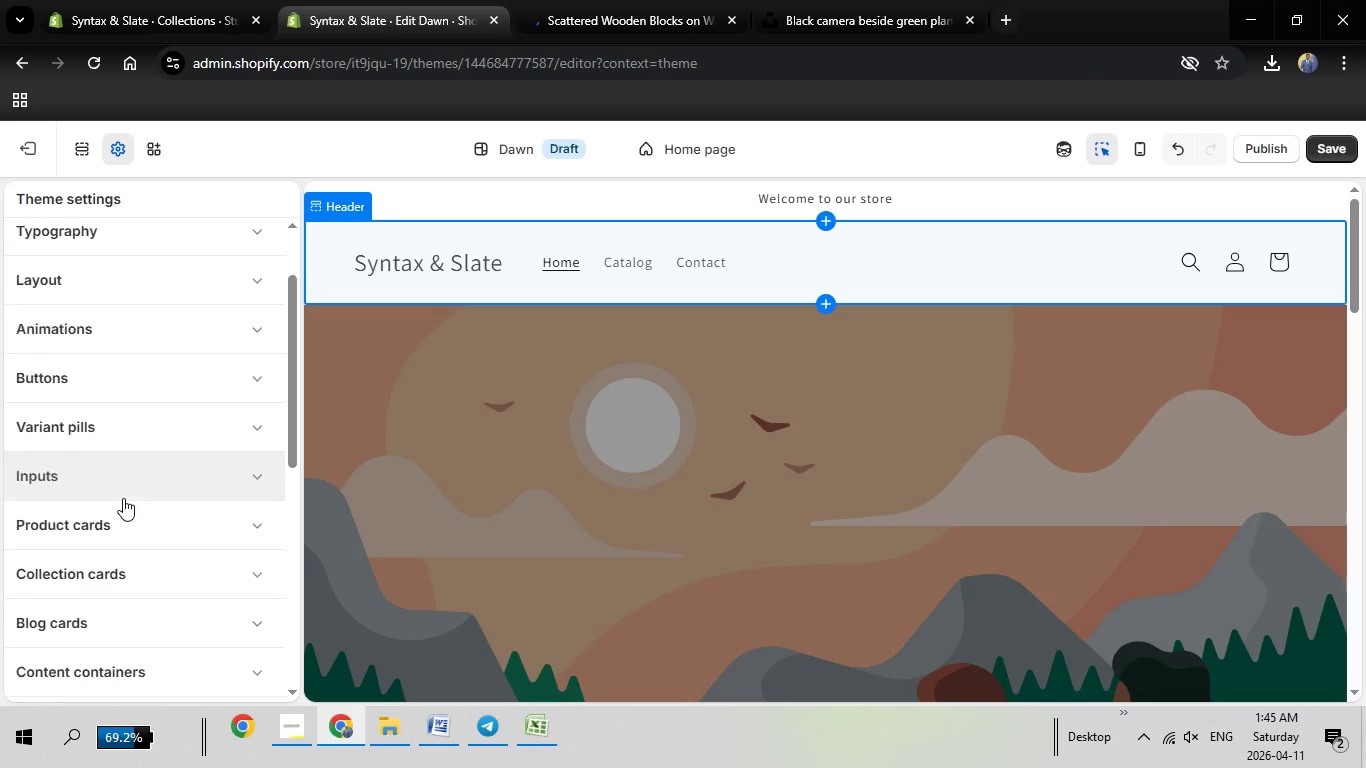 
scroll: coordinate [123, 498], scroll_direction: up, amount: 1.0
 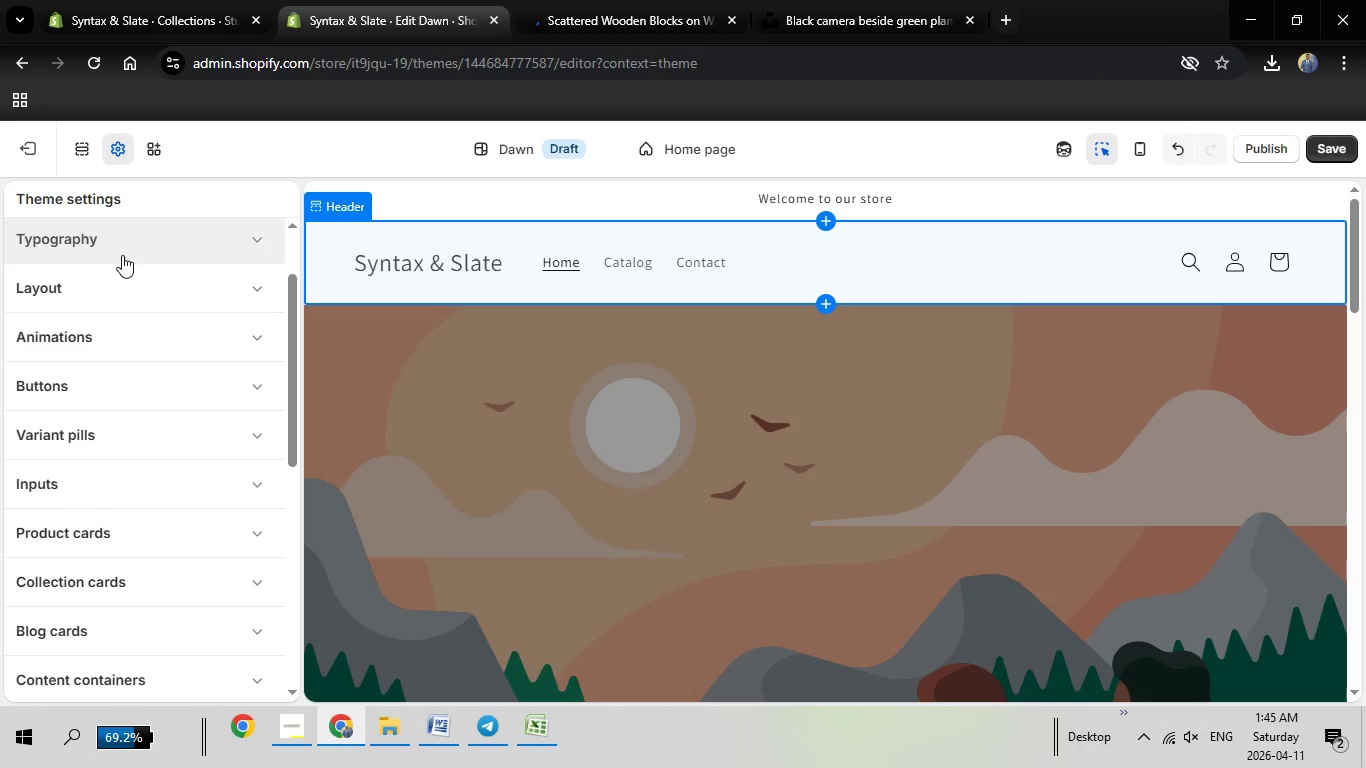 
left_click([122, 255])
 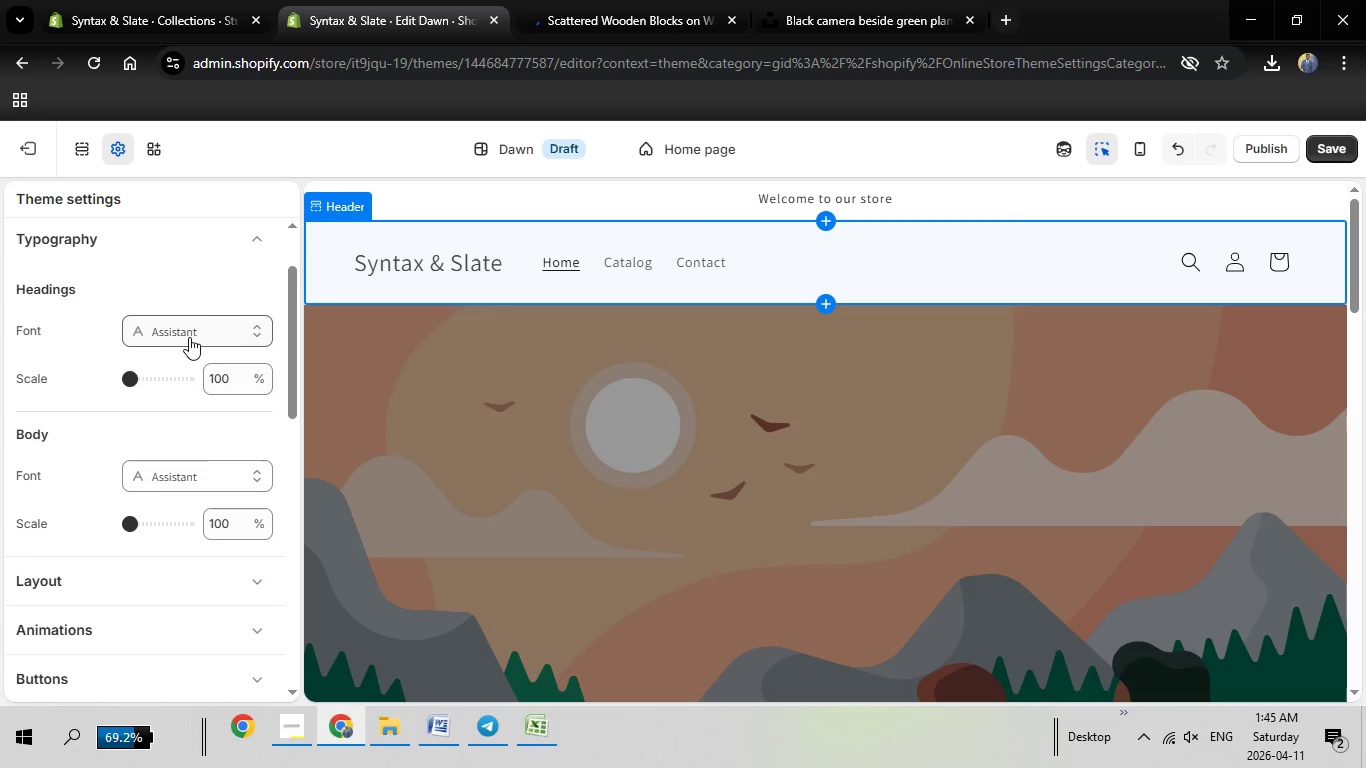 
left_click([189, 337])
 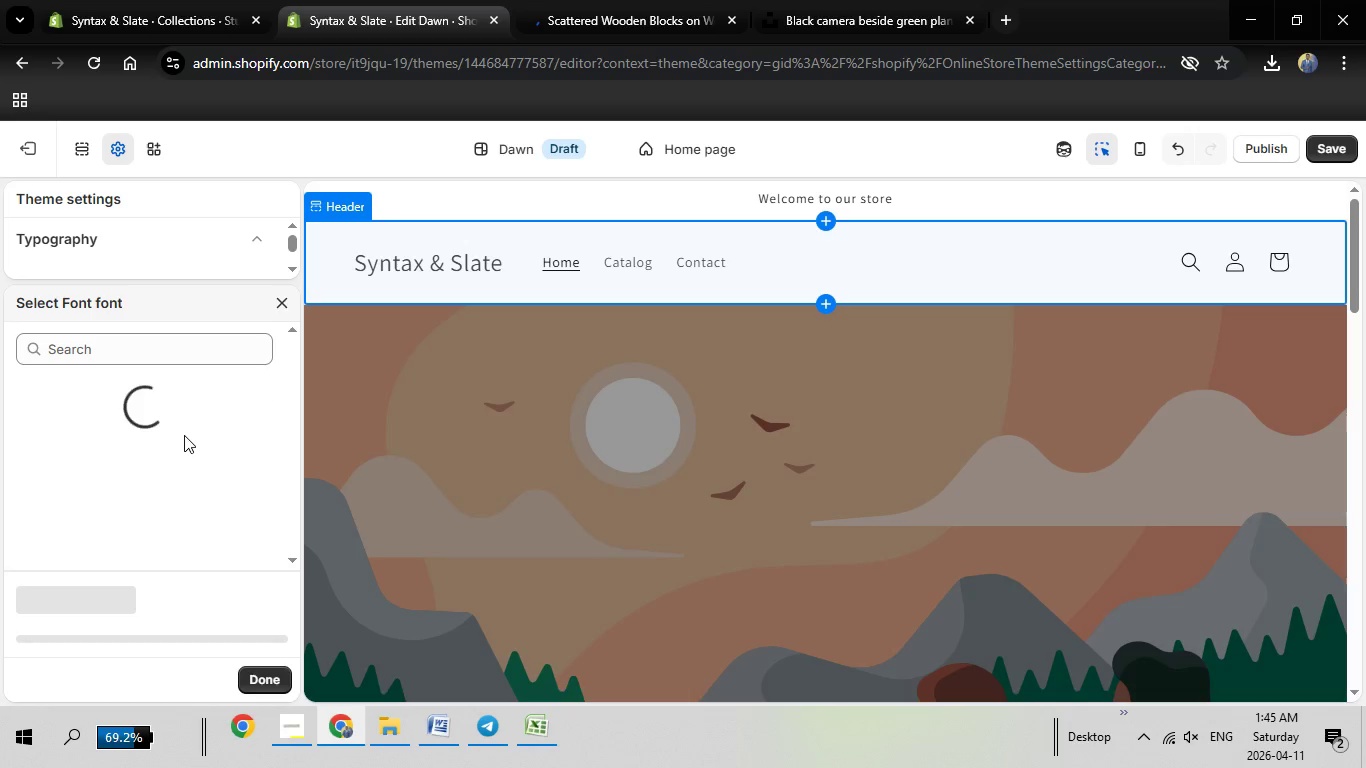 
type(CORI)
 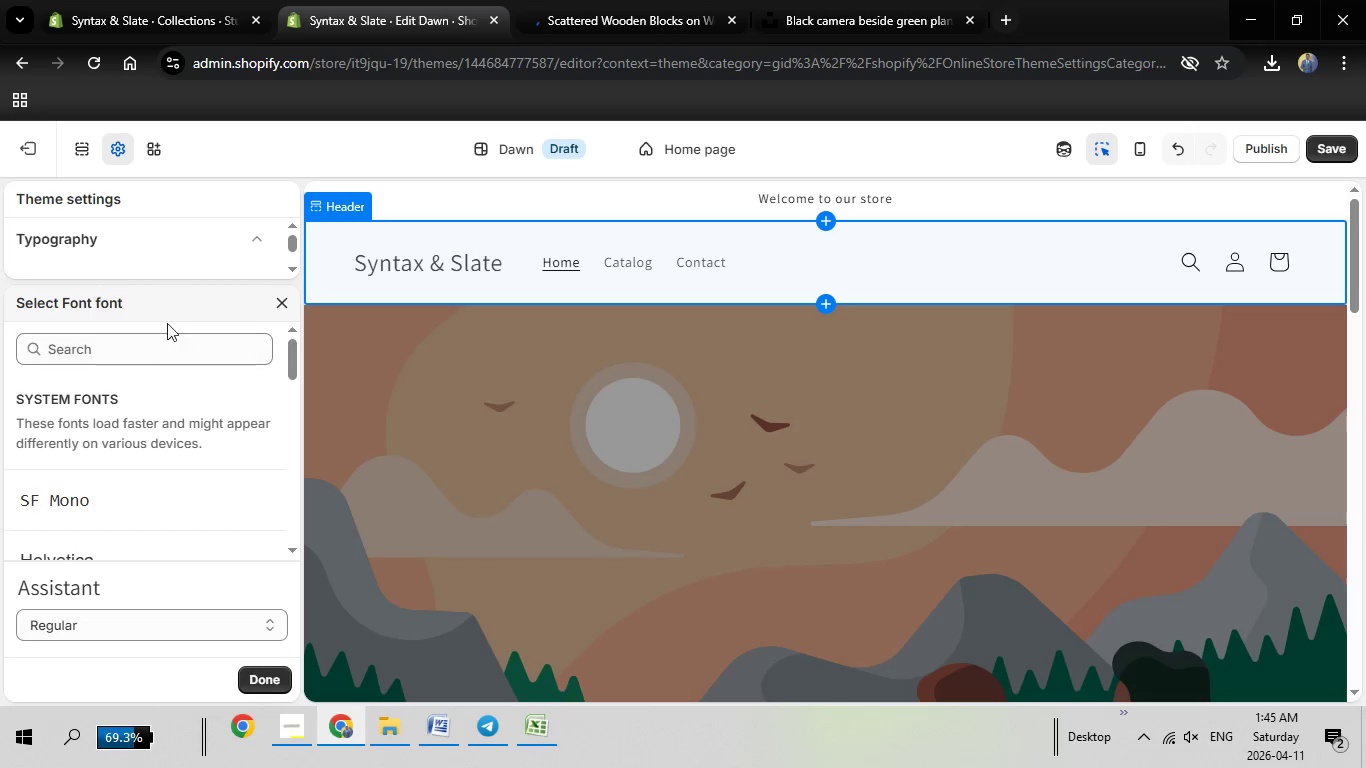 
left_click([140, 365])
 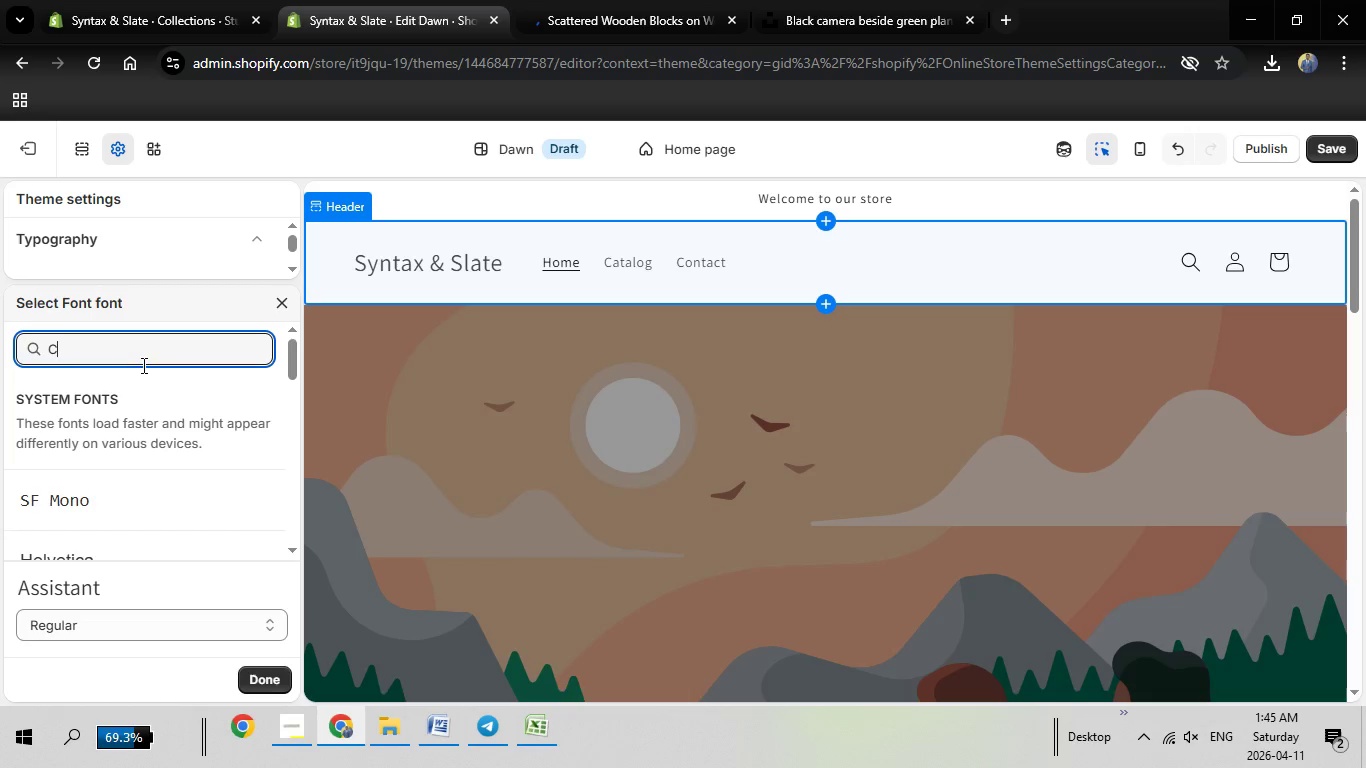 
type(COURIER)
 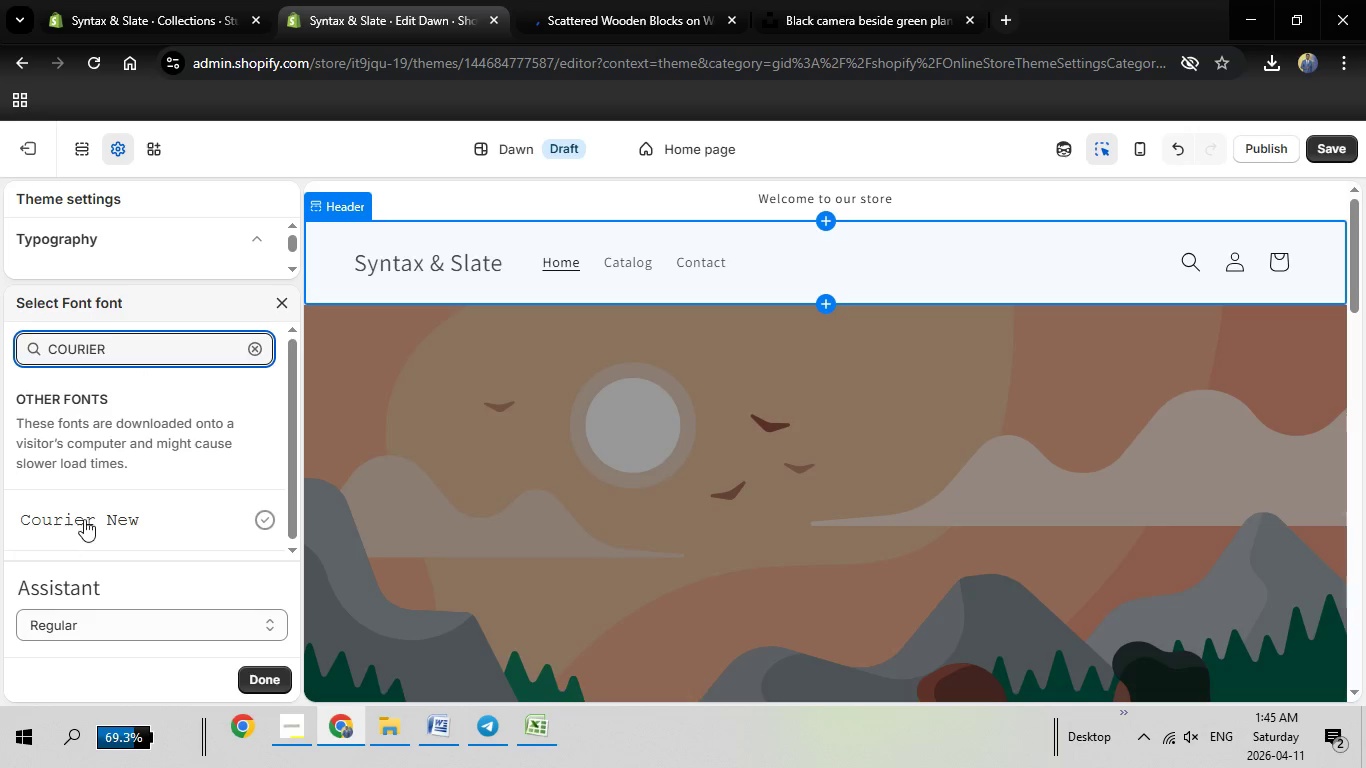 
left_click([84, 519])
 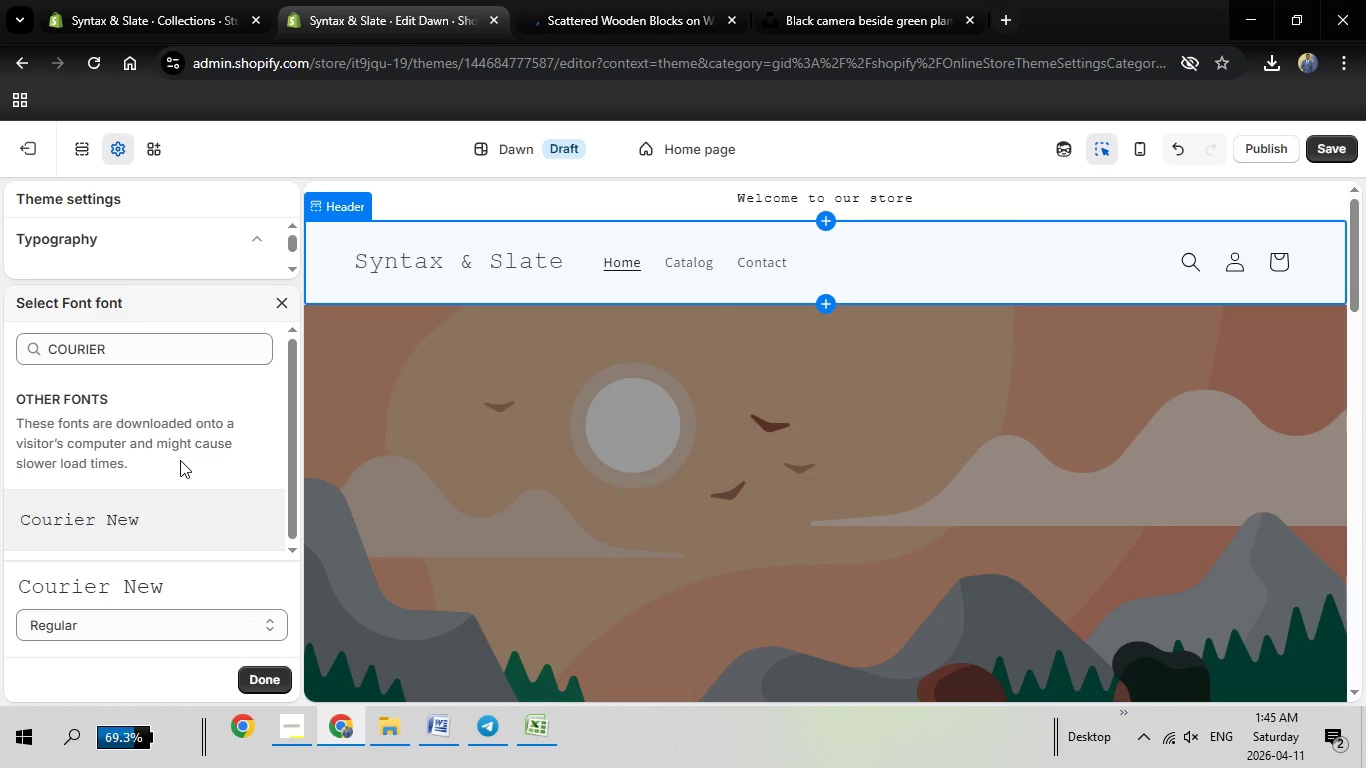 
scroll: coordinate [133, 456], scroll_direction: down, amount: 4.0
 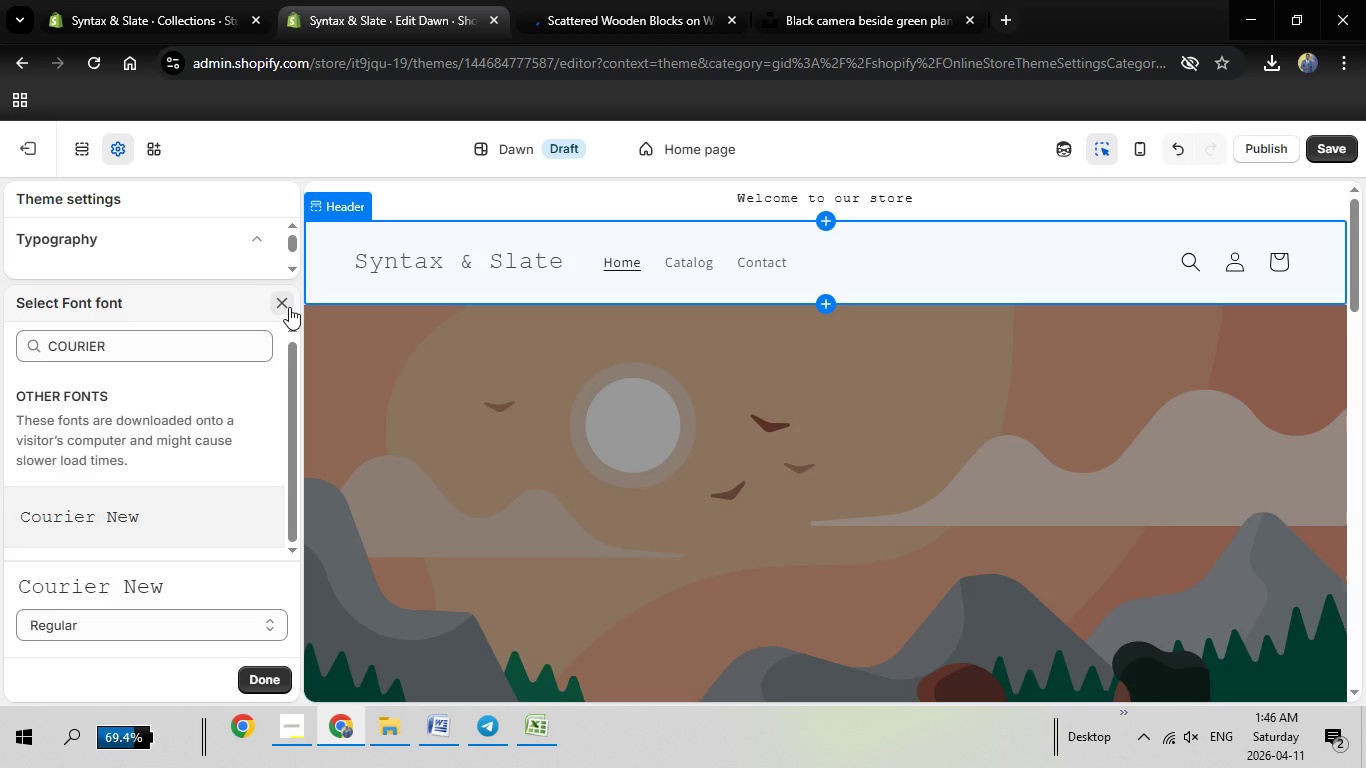 
left_click([289, 307])
 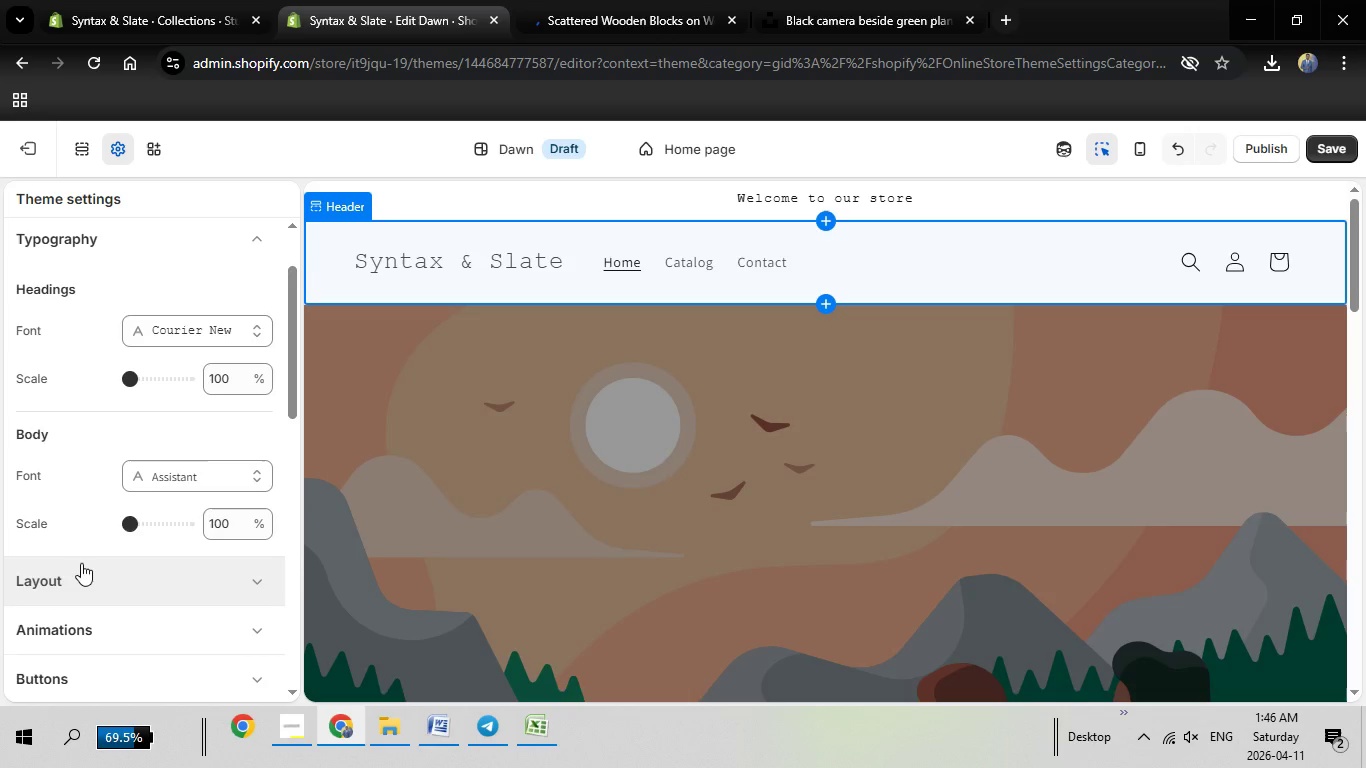 
wait(7.0)
 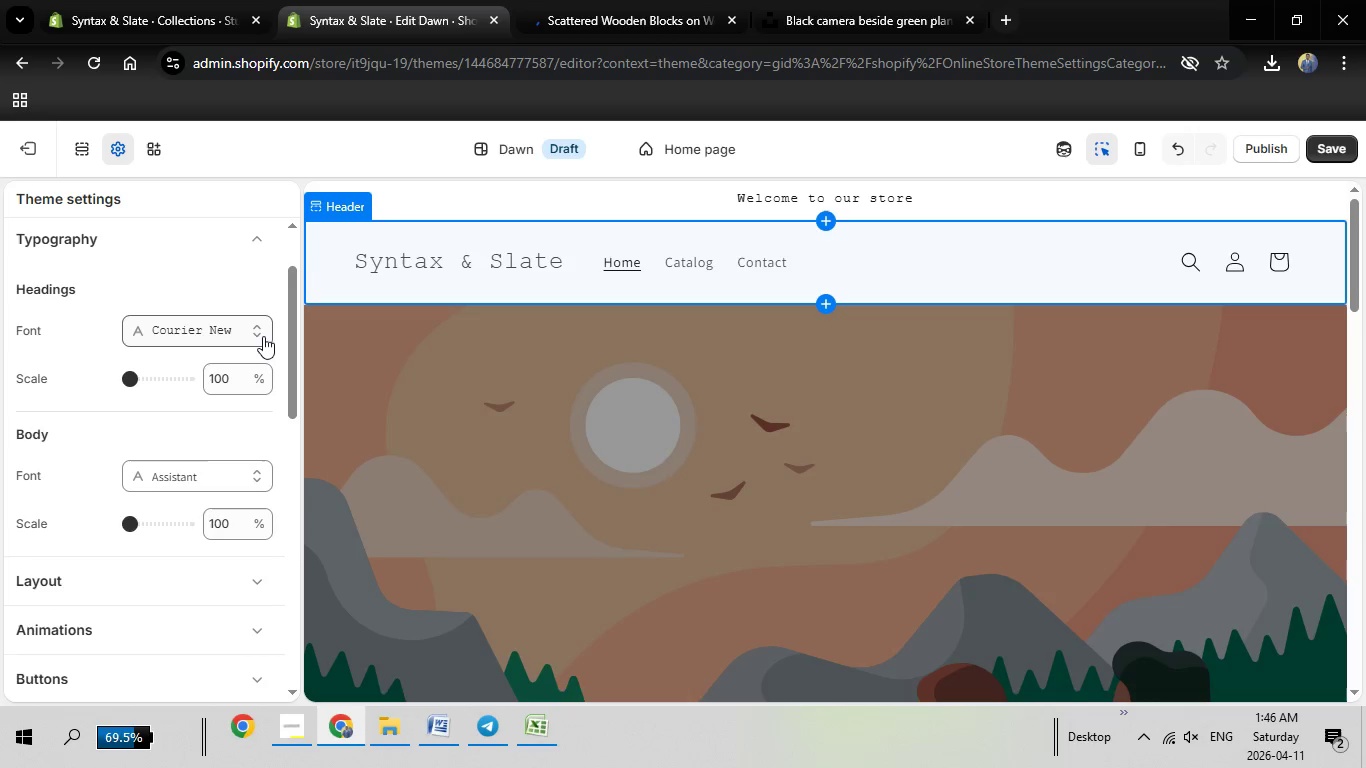 
left_click([175, 482])
 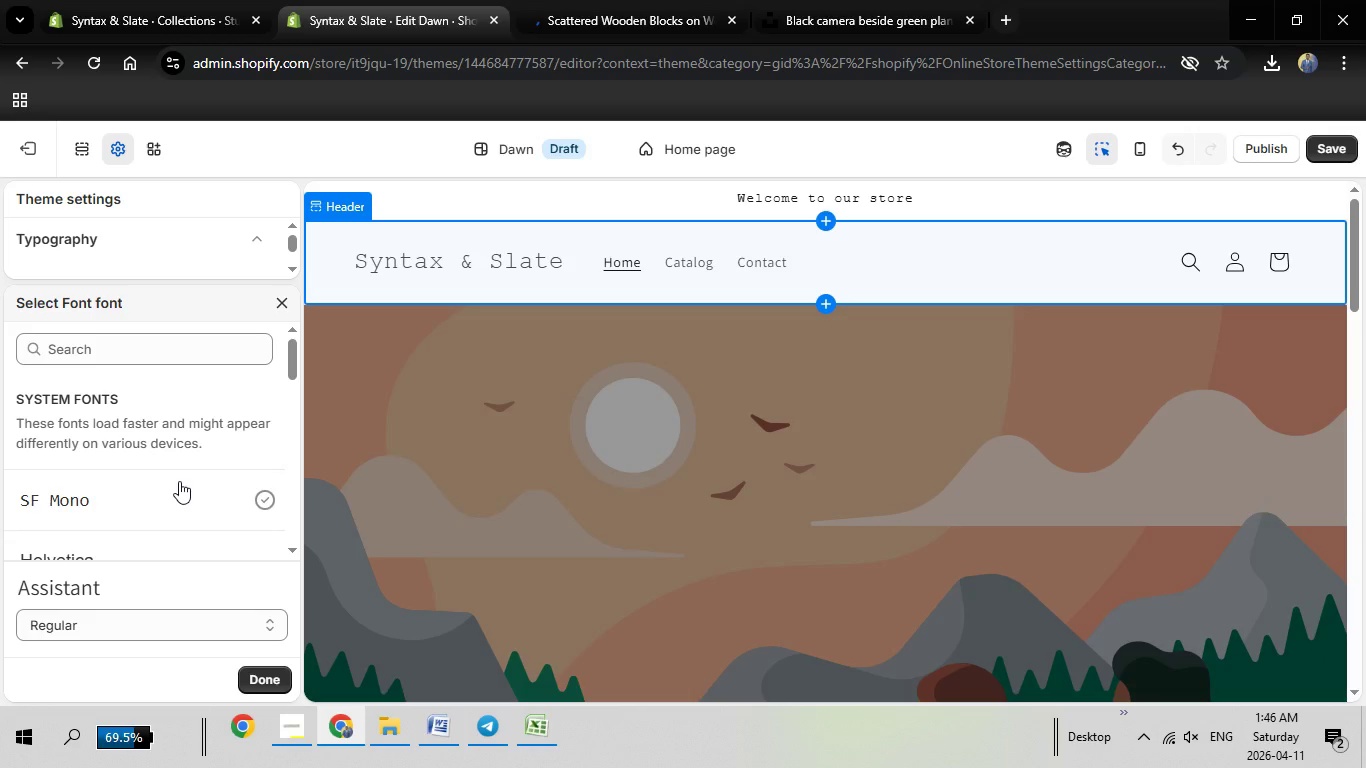 
type(INTER)
 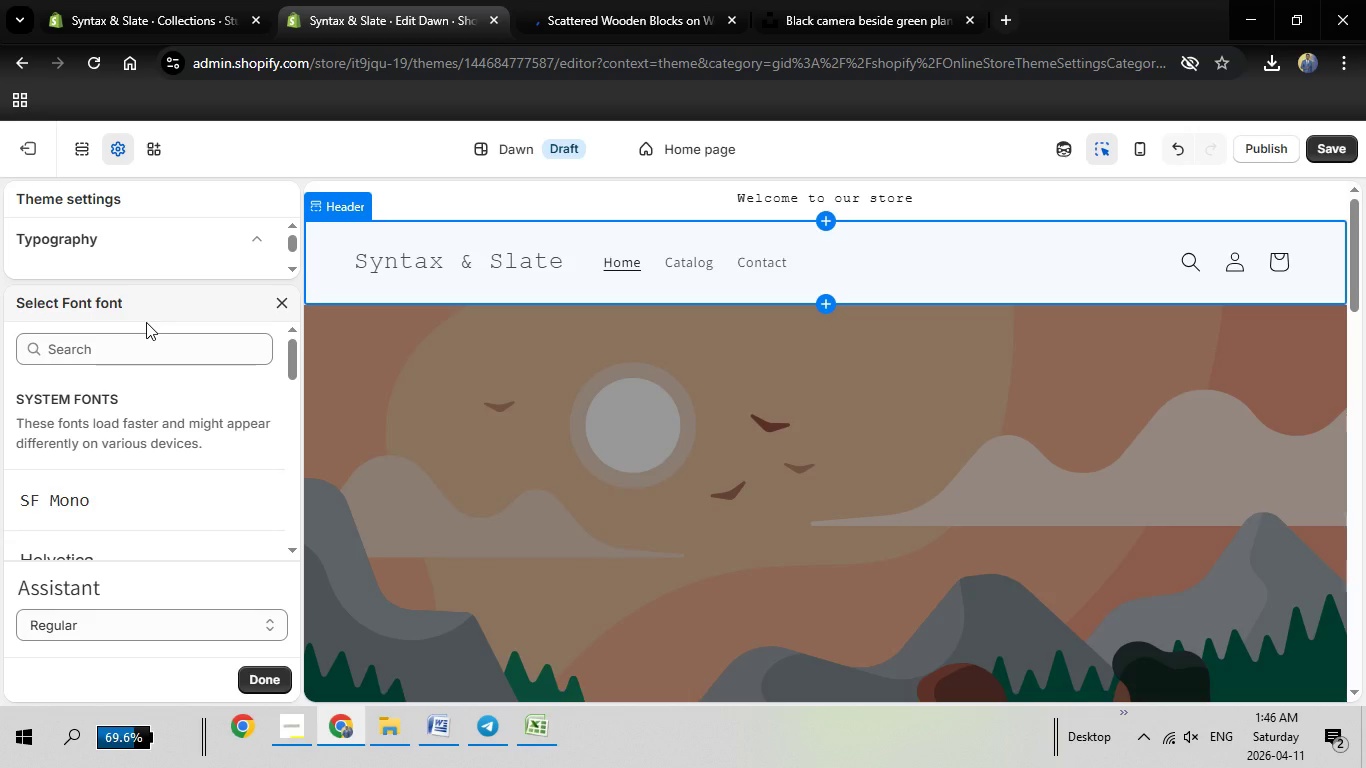 
left_click([146, 322])
 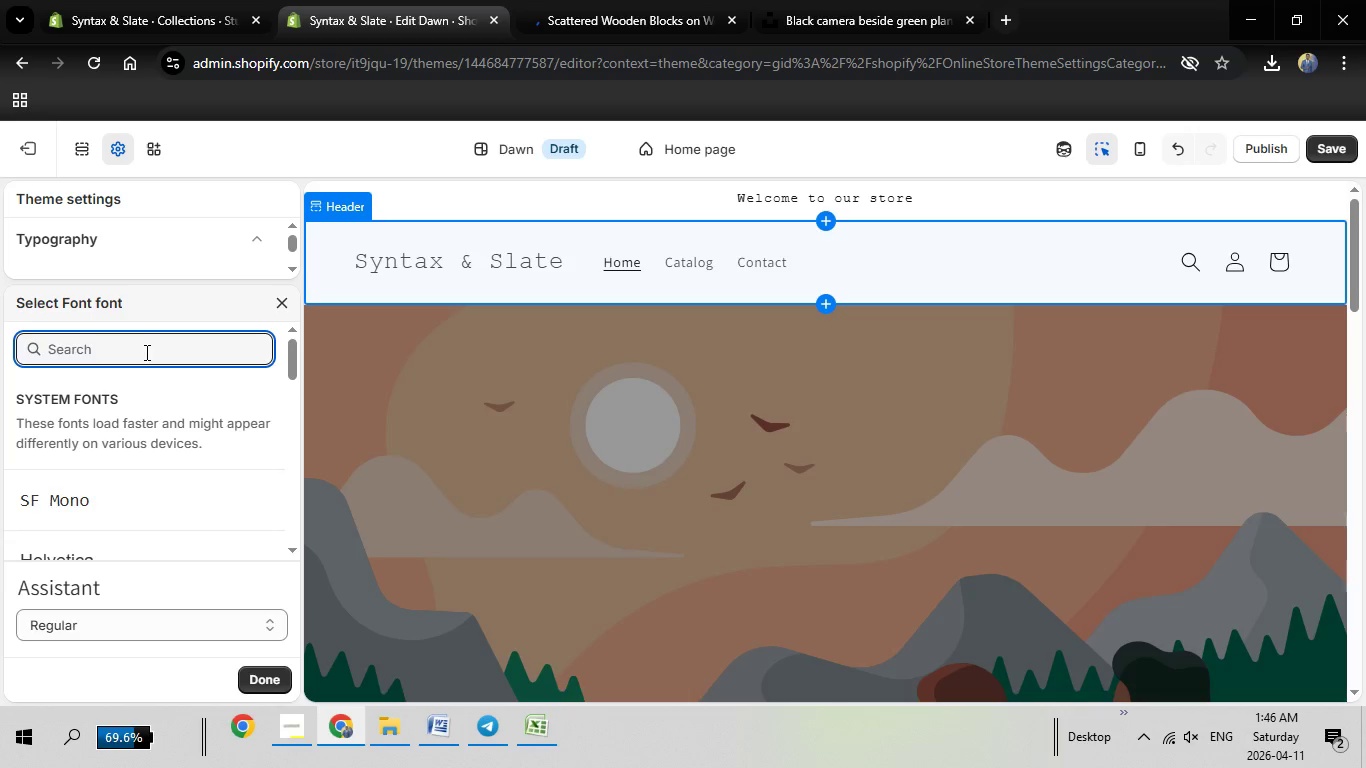 
type(INTER)
 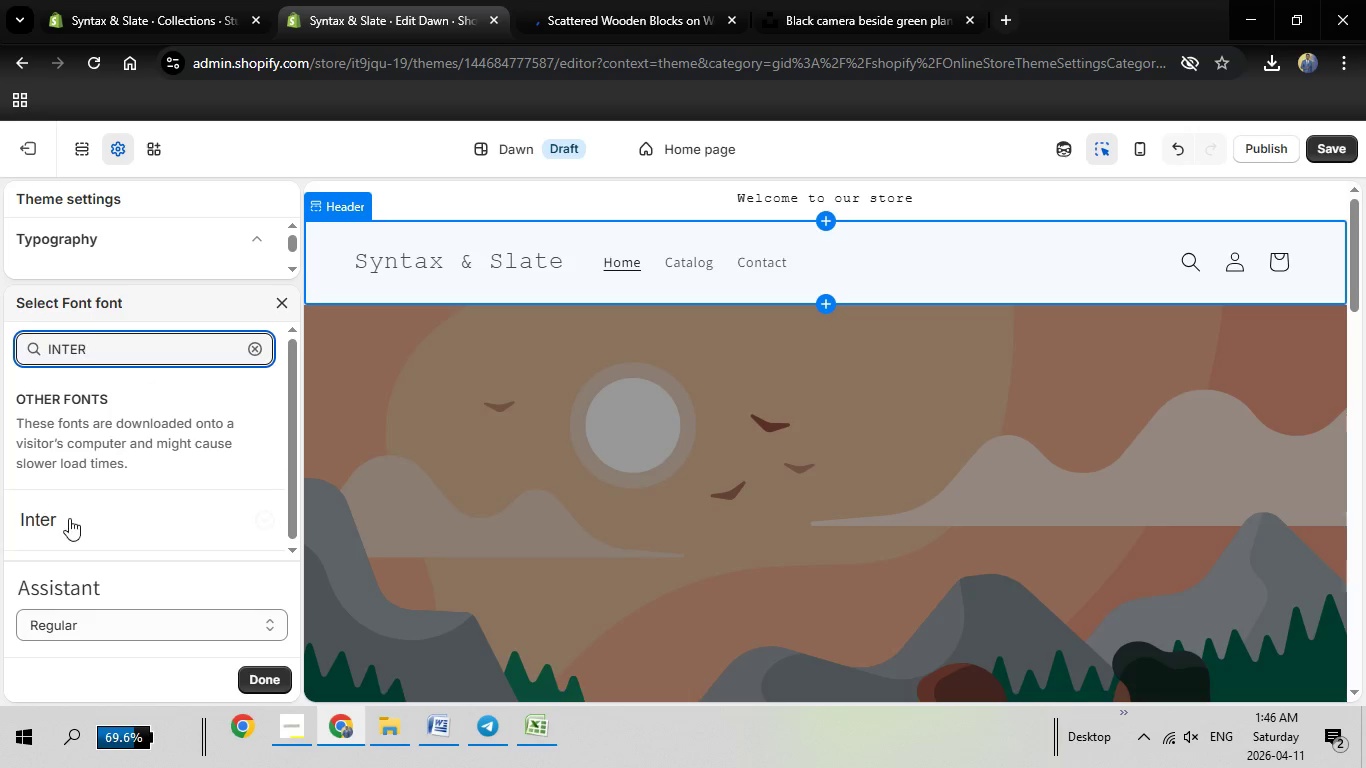 
left_click([68, 520])
 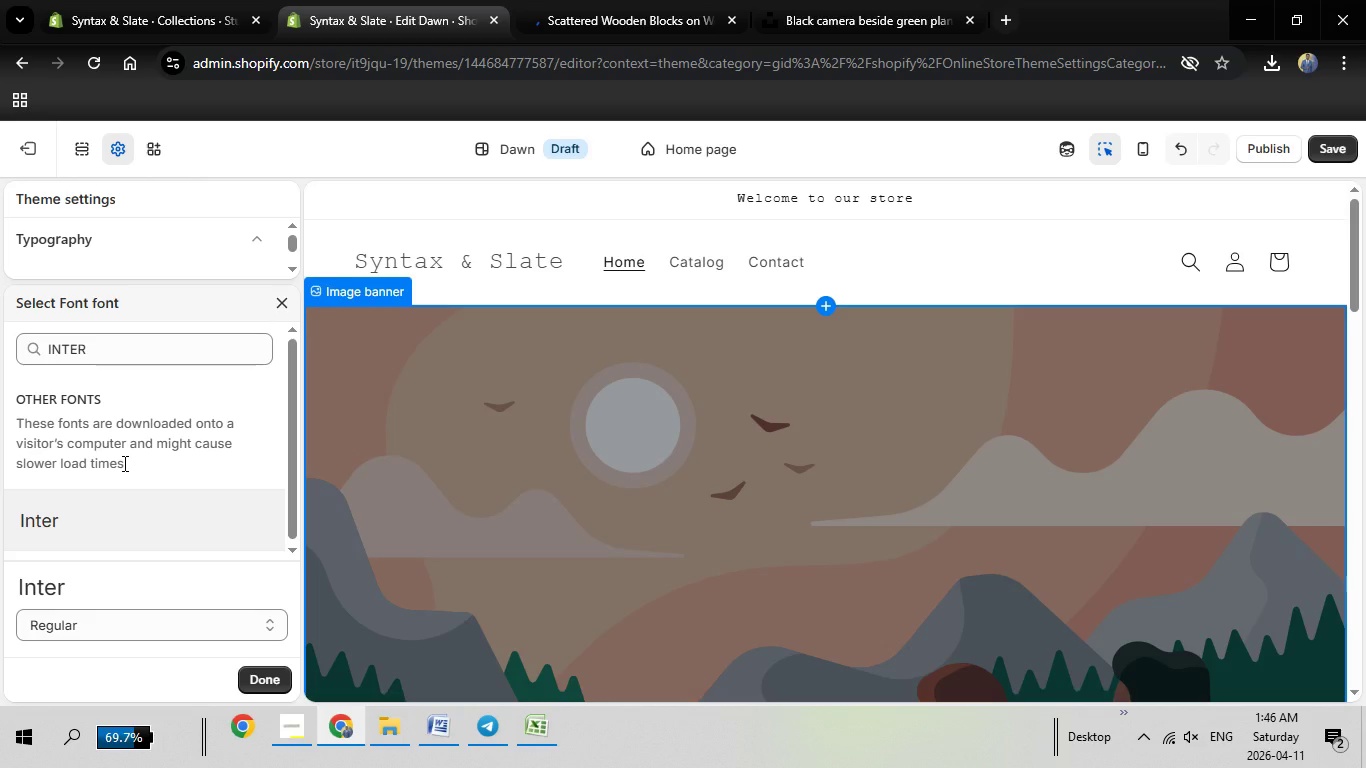 
wait(10.38)
 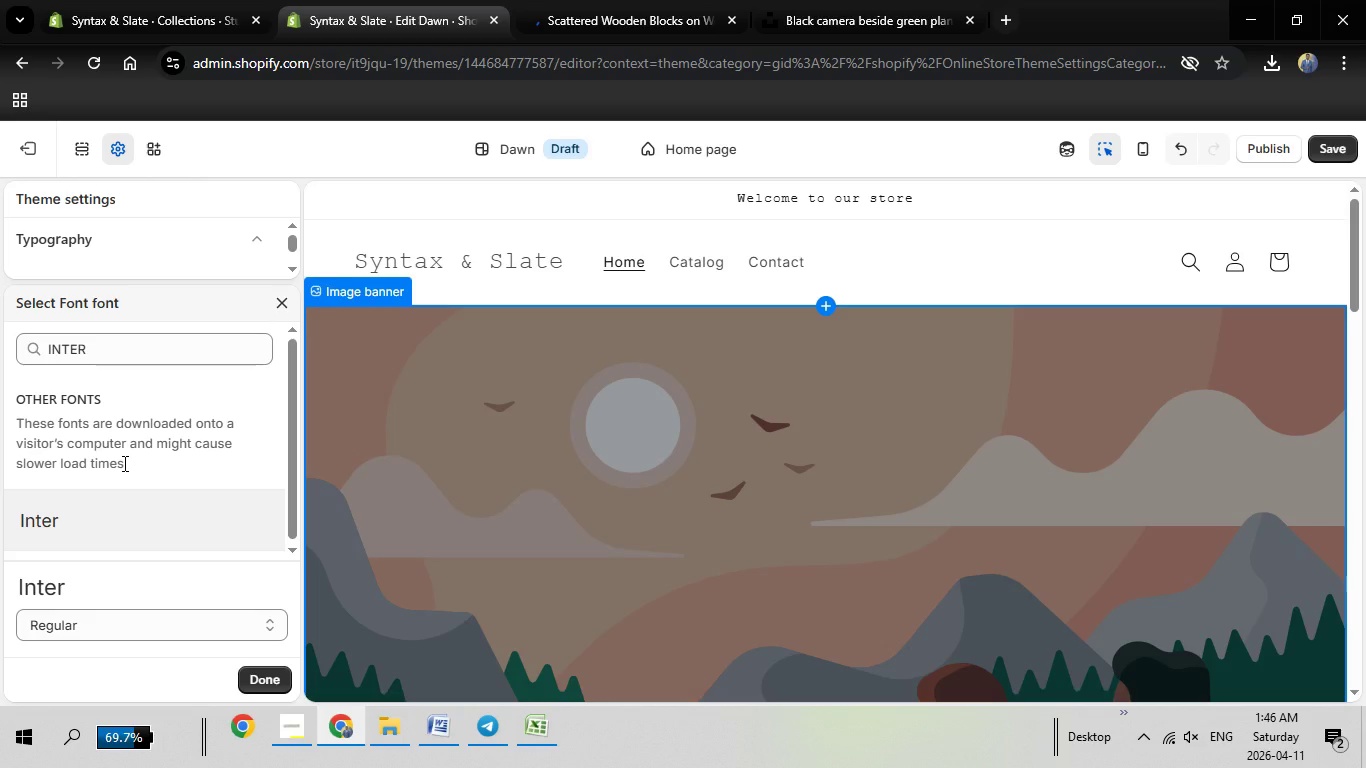 
left_click([711, 150])
 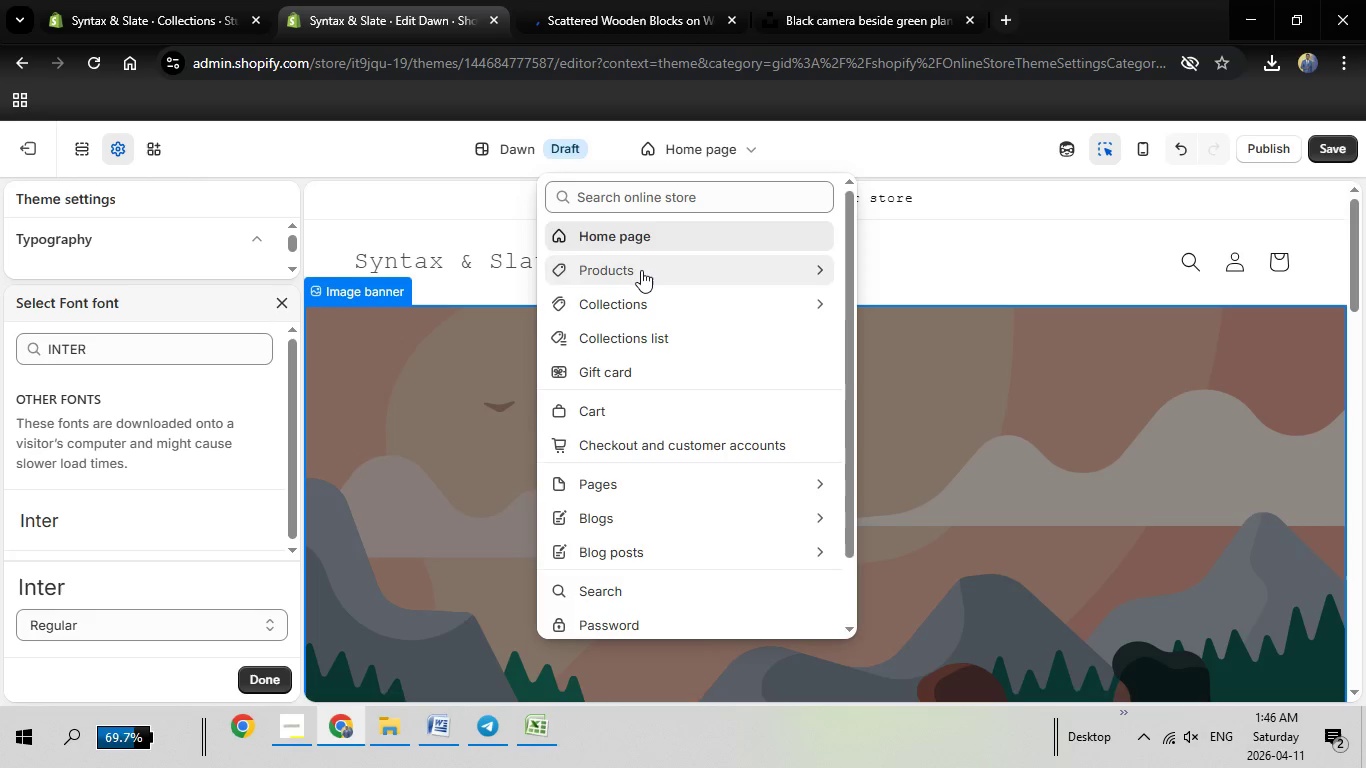 
left_click([641, 270])
 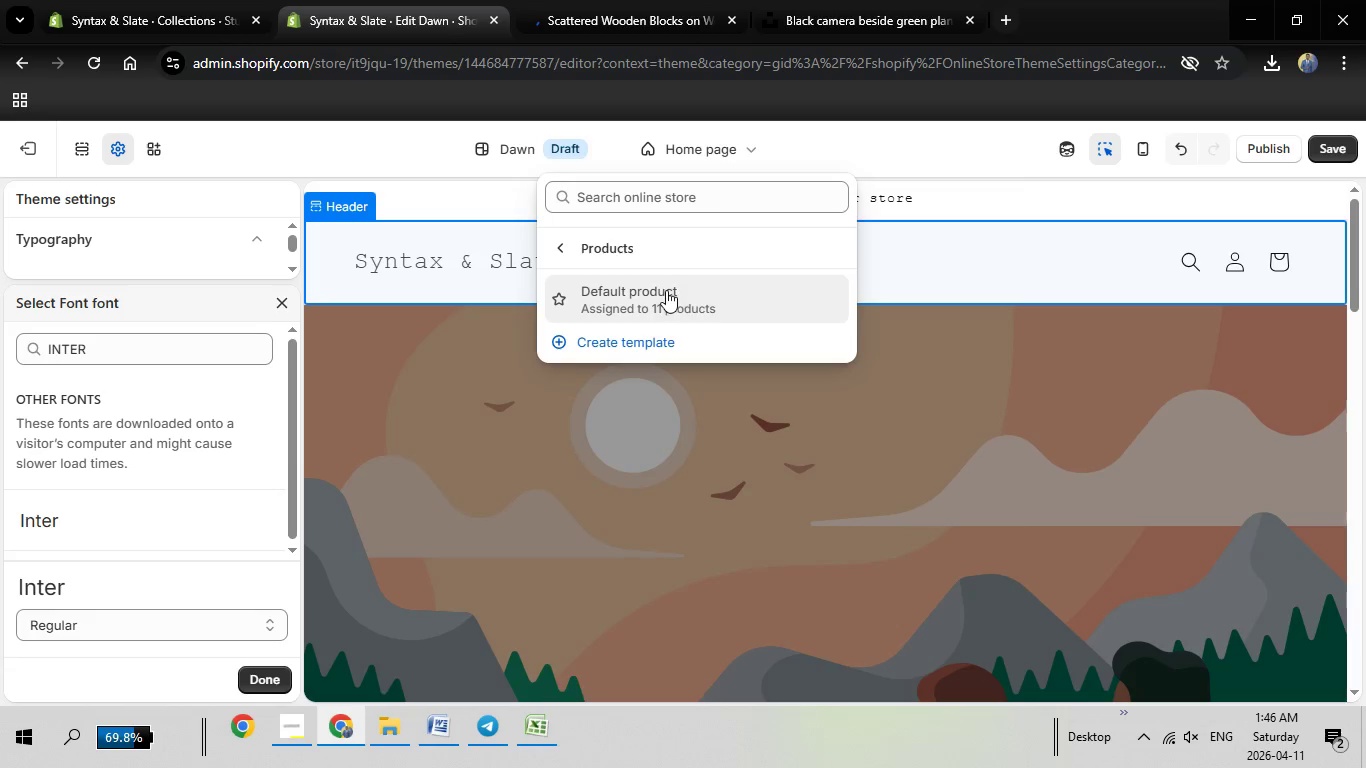 
left_click([666, 290])
 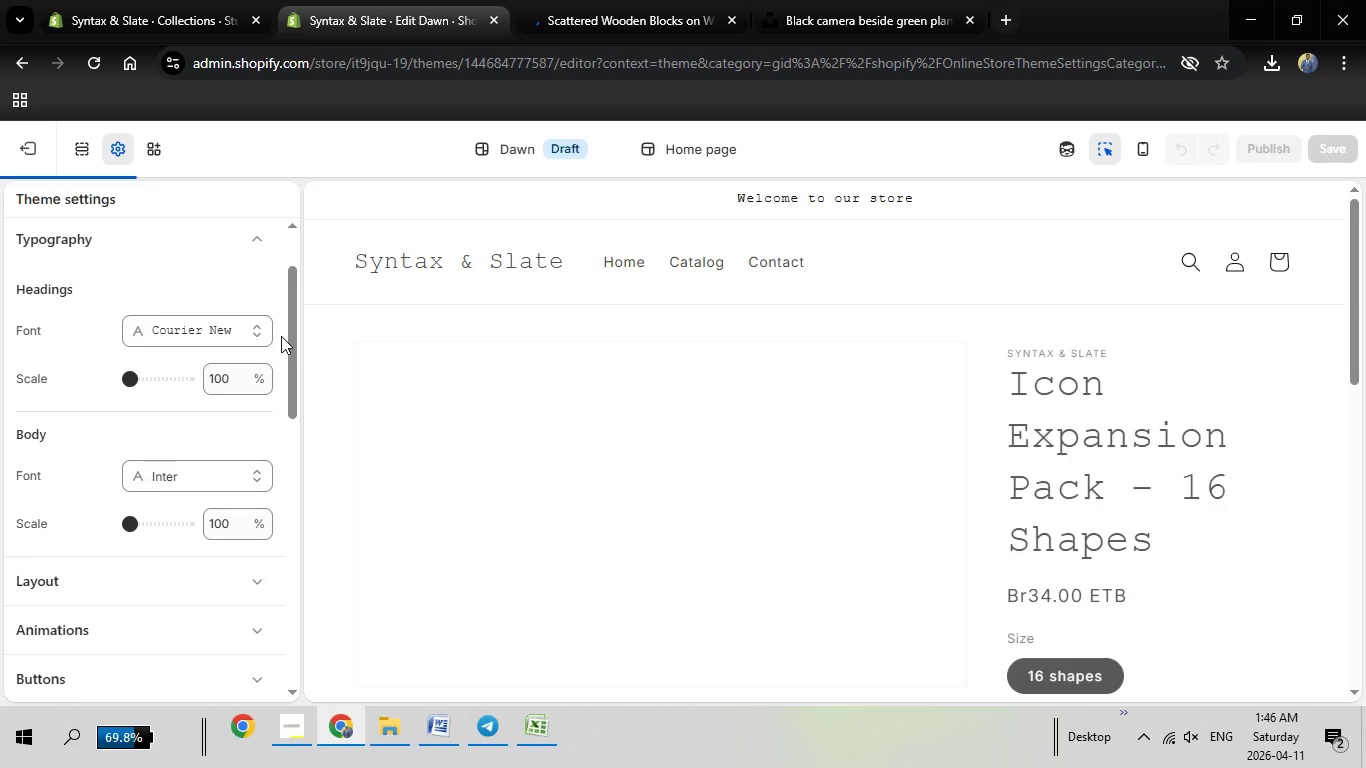 
scroll: coordinate [147, 419], scroll_direction: down, amount: 8.0
 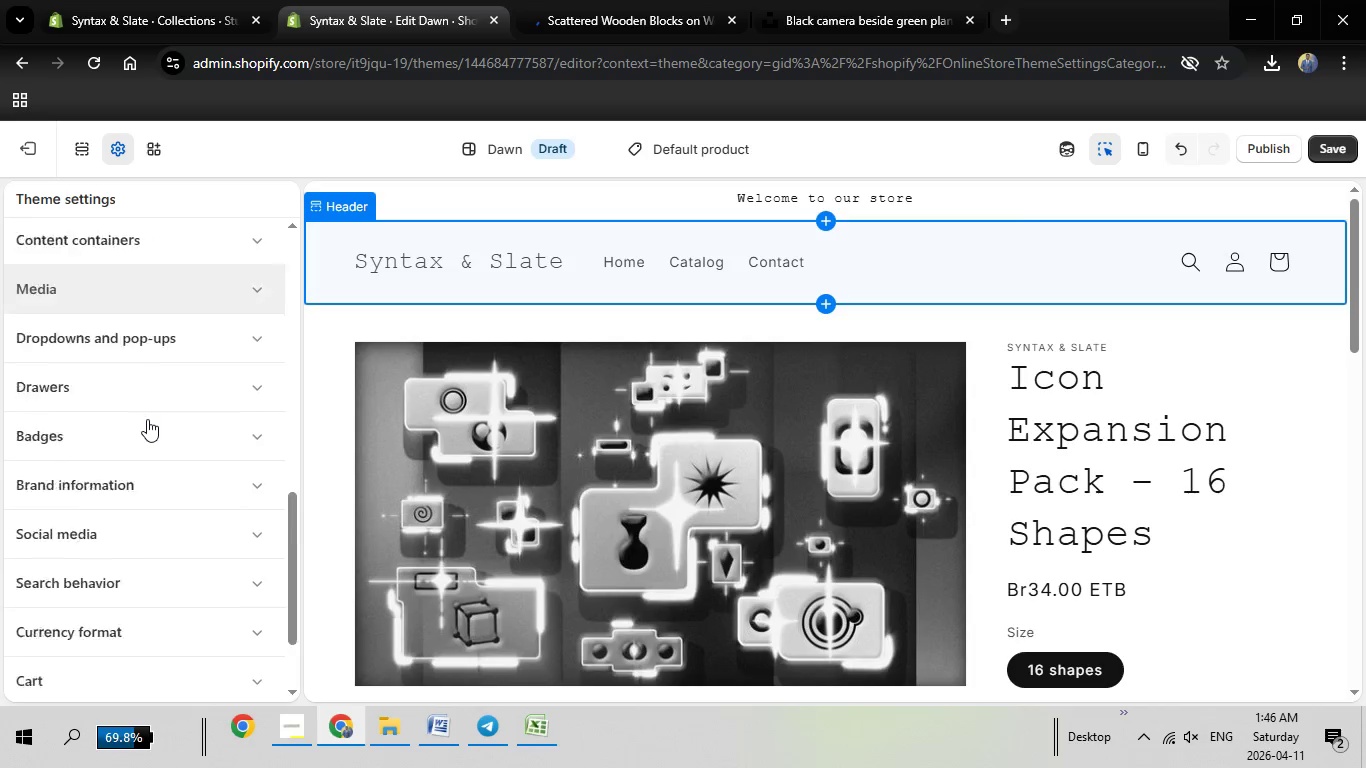 
scroll: coordinate [148, 417], scroll_direction: up, amount: 8.0
 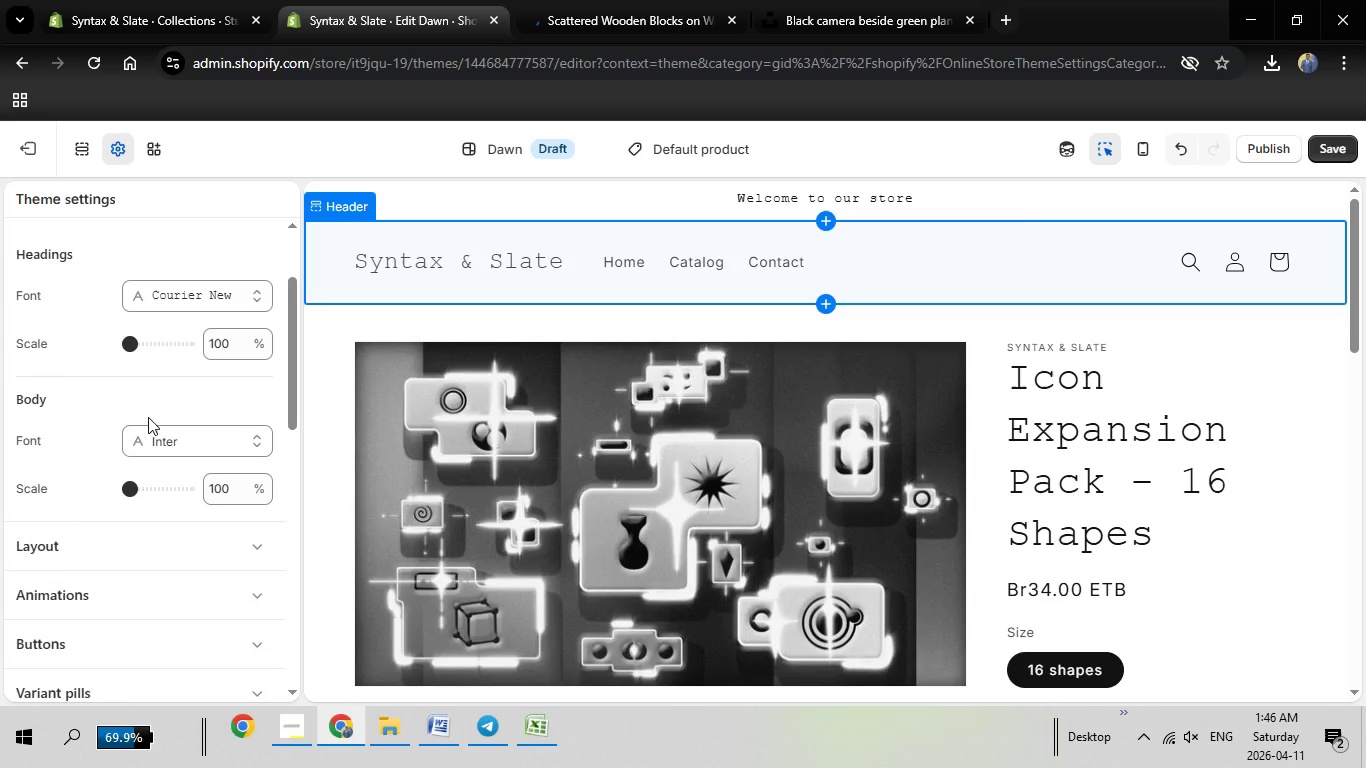 
scroll: coordinate [148, 417], scroll_direction: down, amount: 2.0
 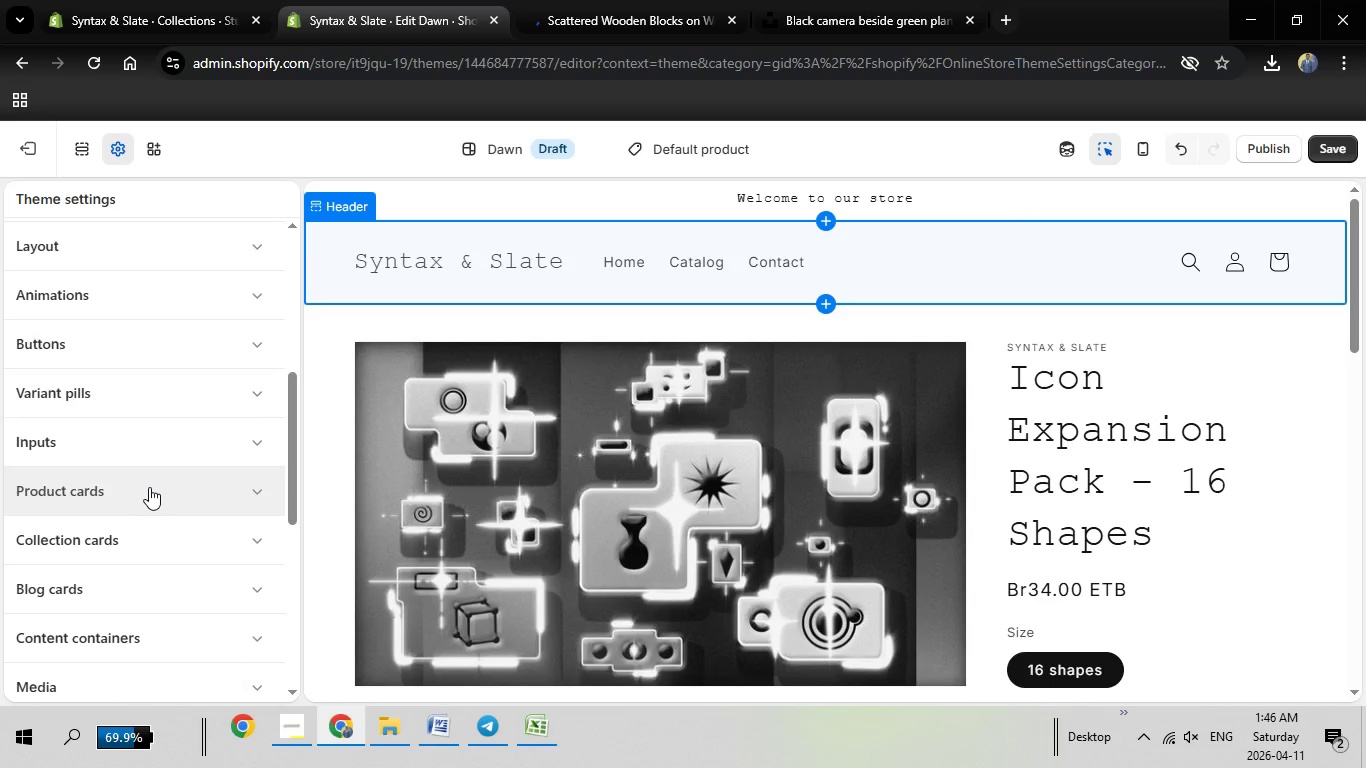 
left_click([149, 487])
 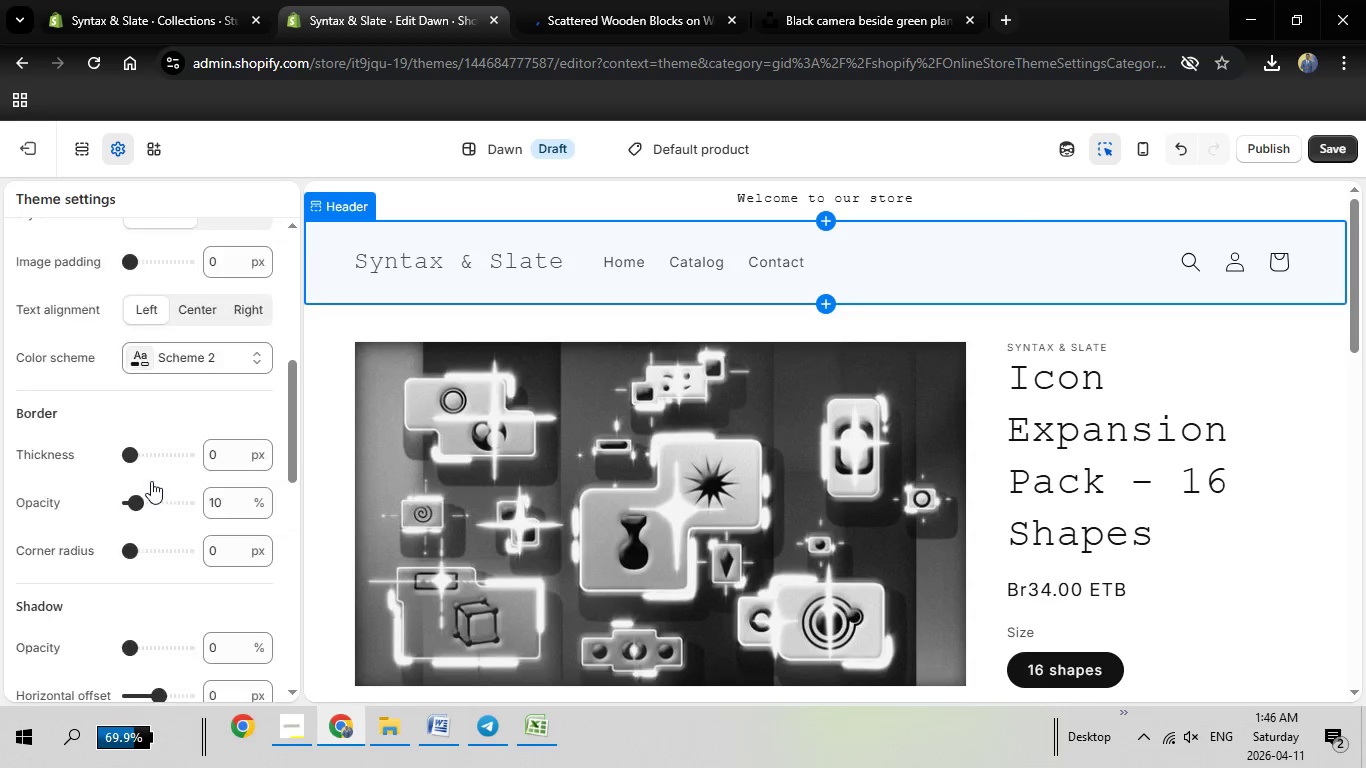 
scroll: coordinate [151, 481], scroll_direction: down, amount: 2.0
 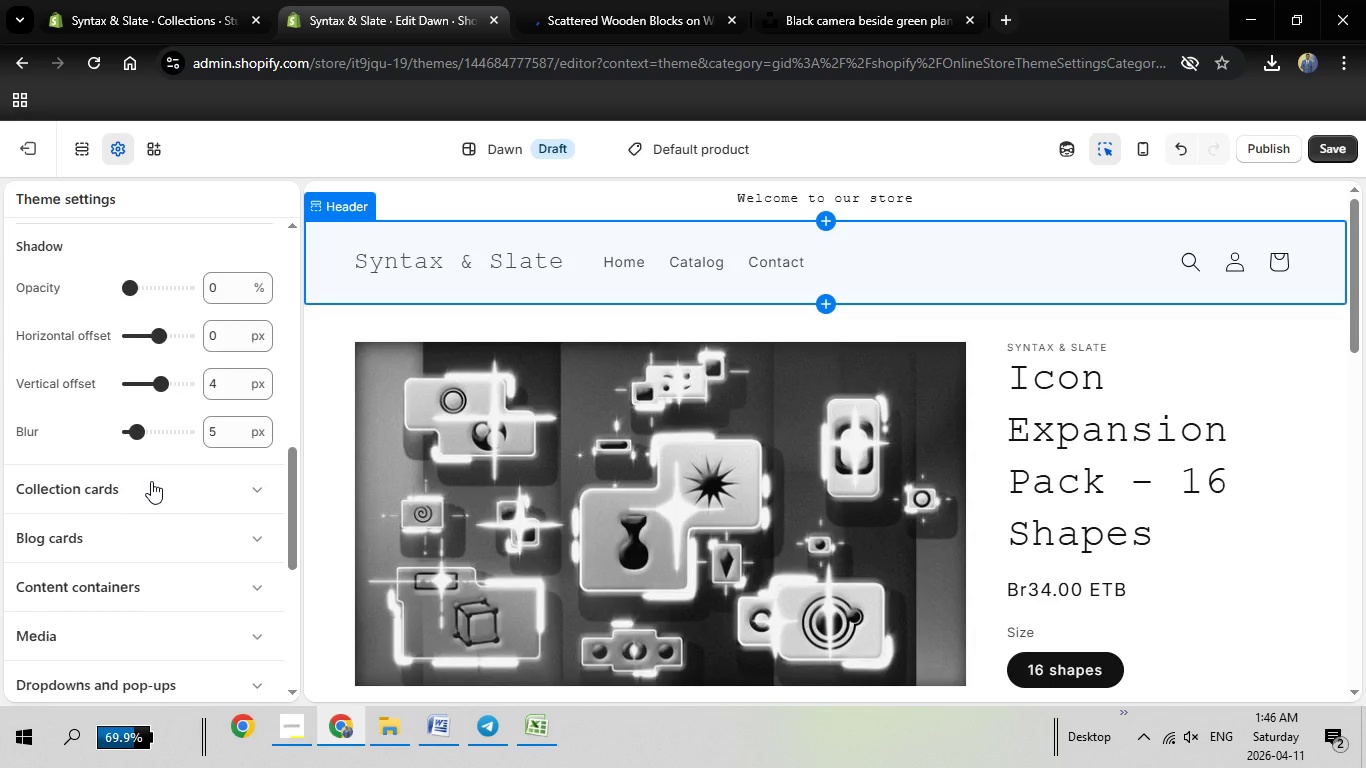 
scroll: coordinate [201, 438], scroll_direction: up, amount: 8.0
 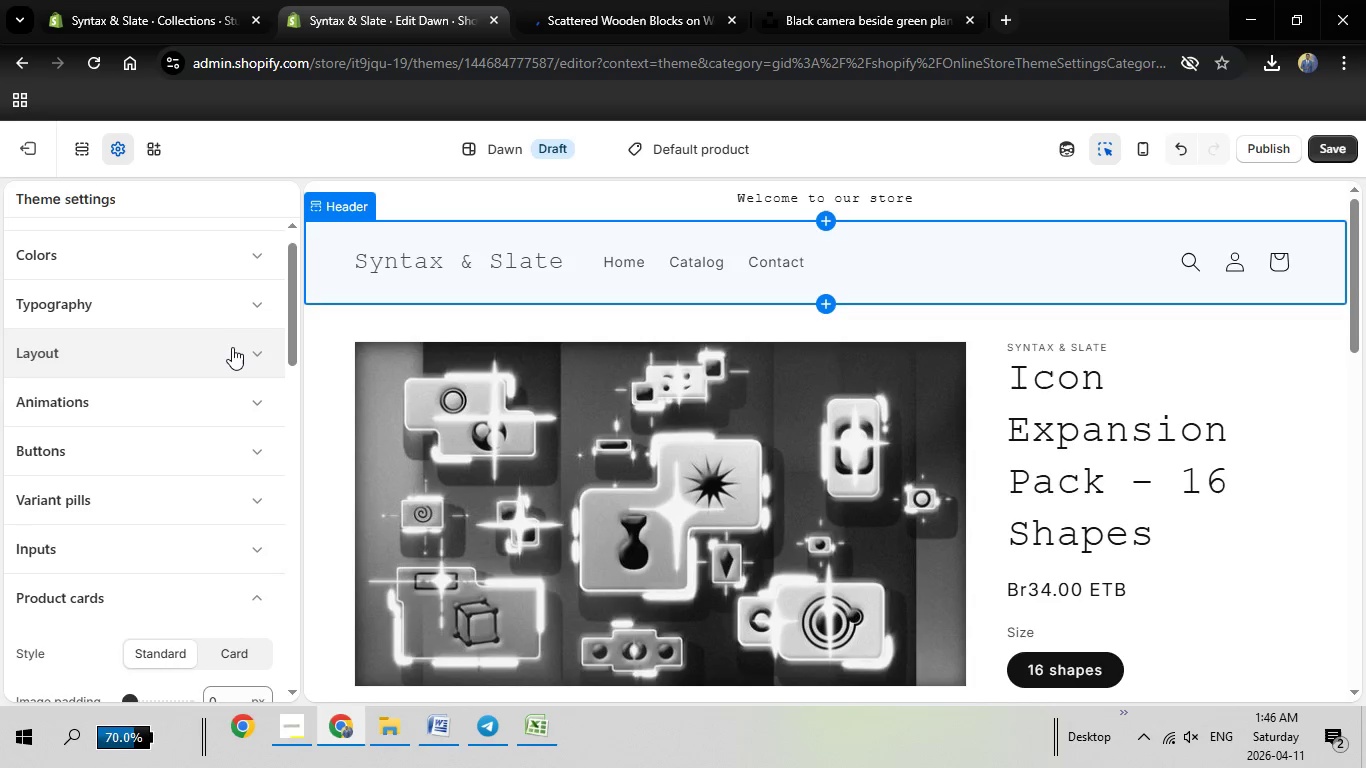 
left_click([232, 347])
 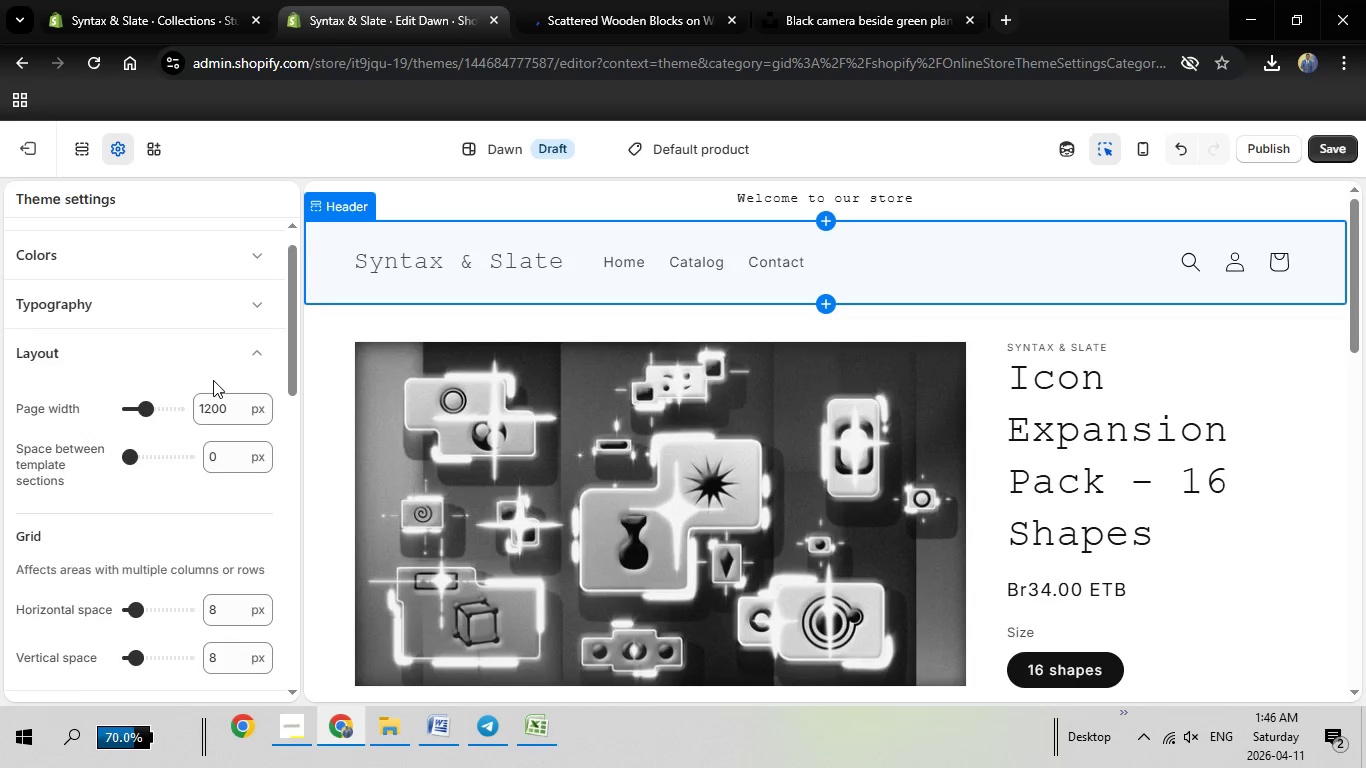 
scroll: coordinate [211, 384], scroll_direction: down, amount: 3.0
 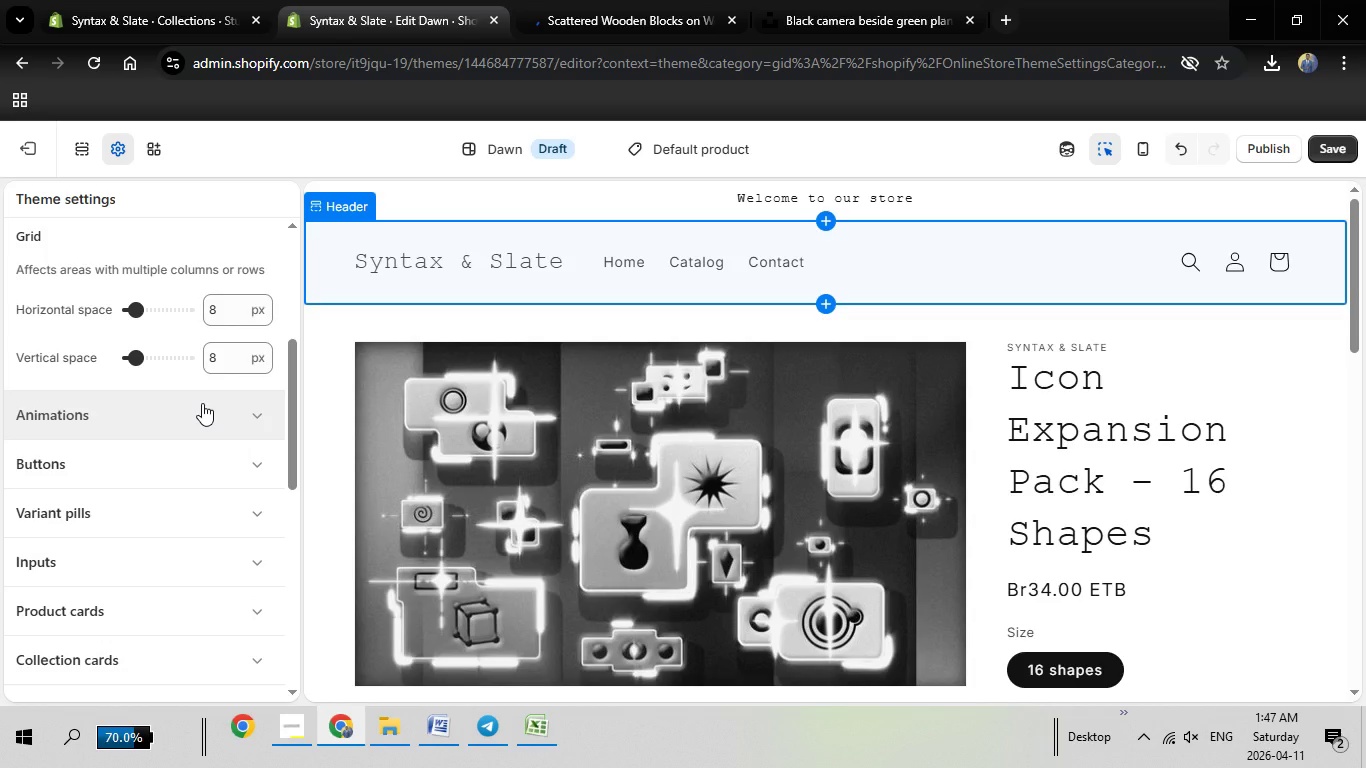 
wait(6.95)
 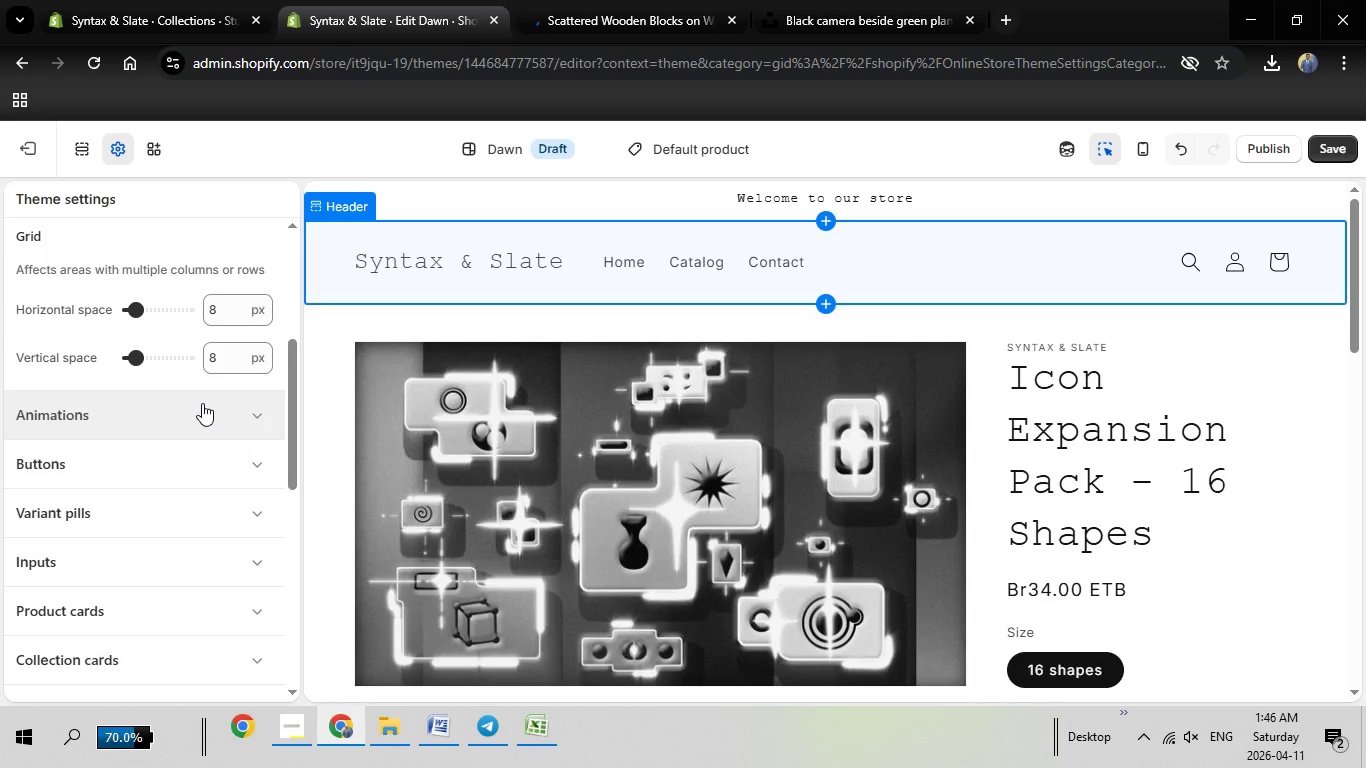 
scroll: coordinate [184, 447], scroll_direction: up, amount: 4.0
 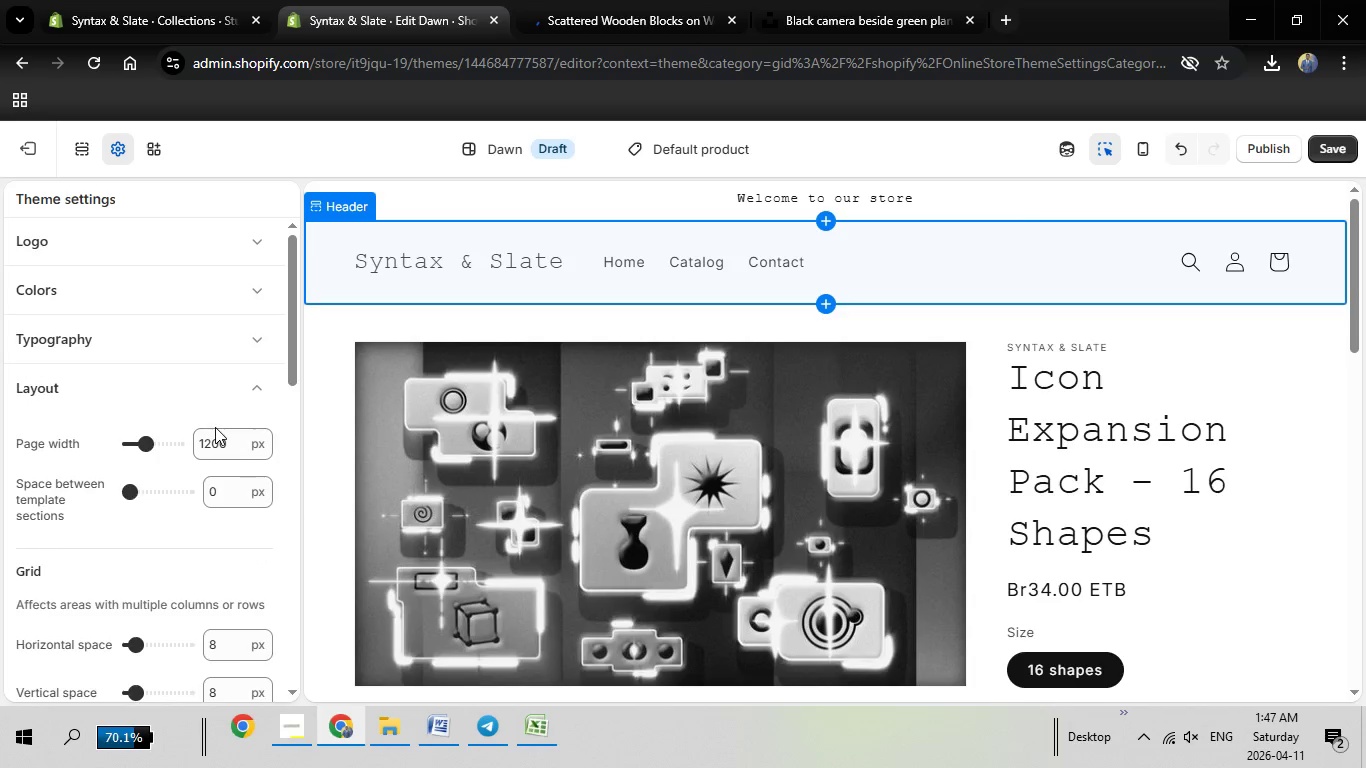 
scroll: coordinate [216, 427], scroll_direction: down, amount: 1.0
 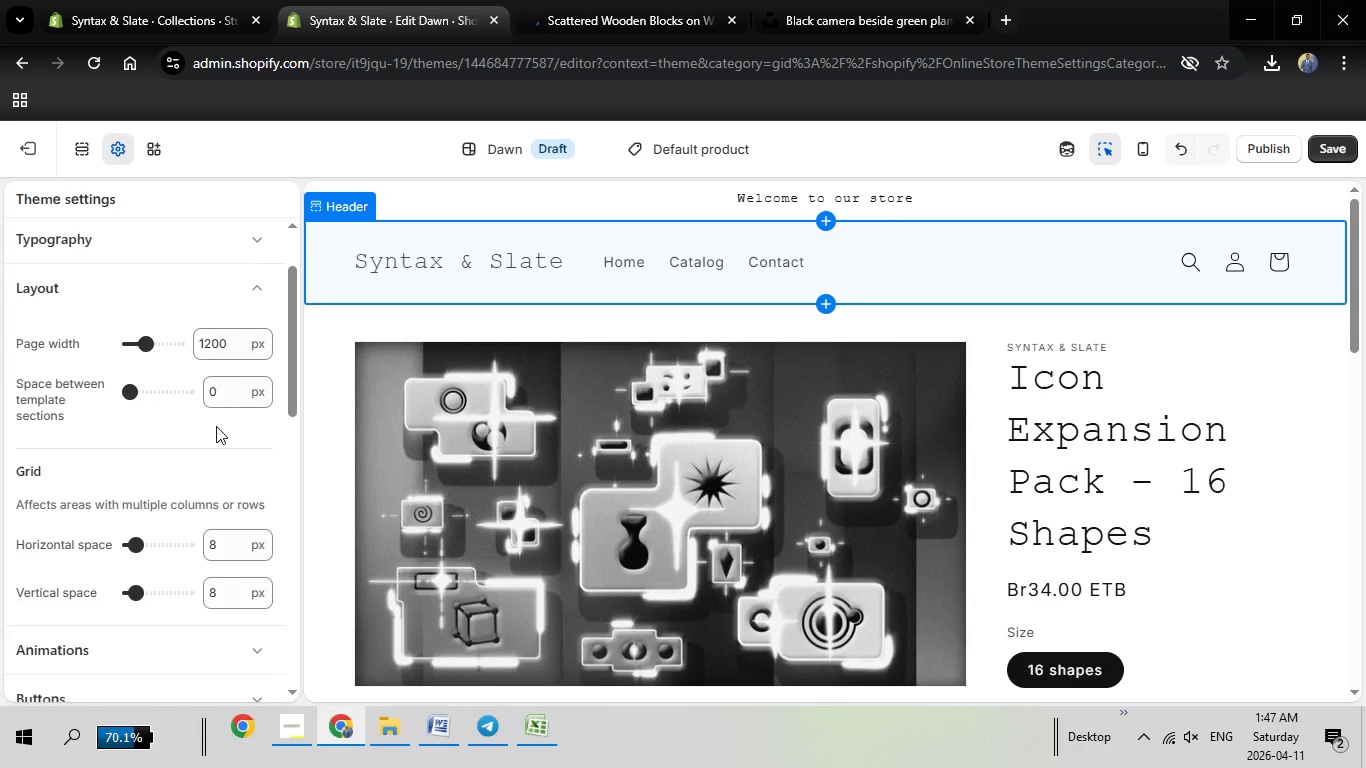 
scroll: coordinate [216, 426], scroll_direction: up, amount: 6.0
 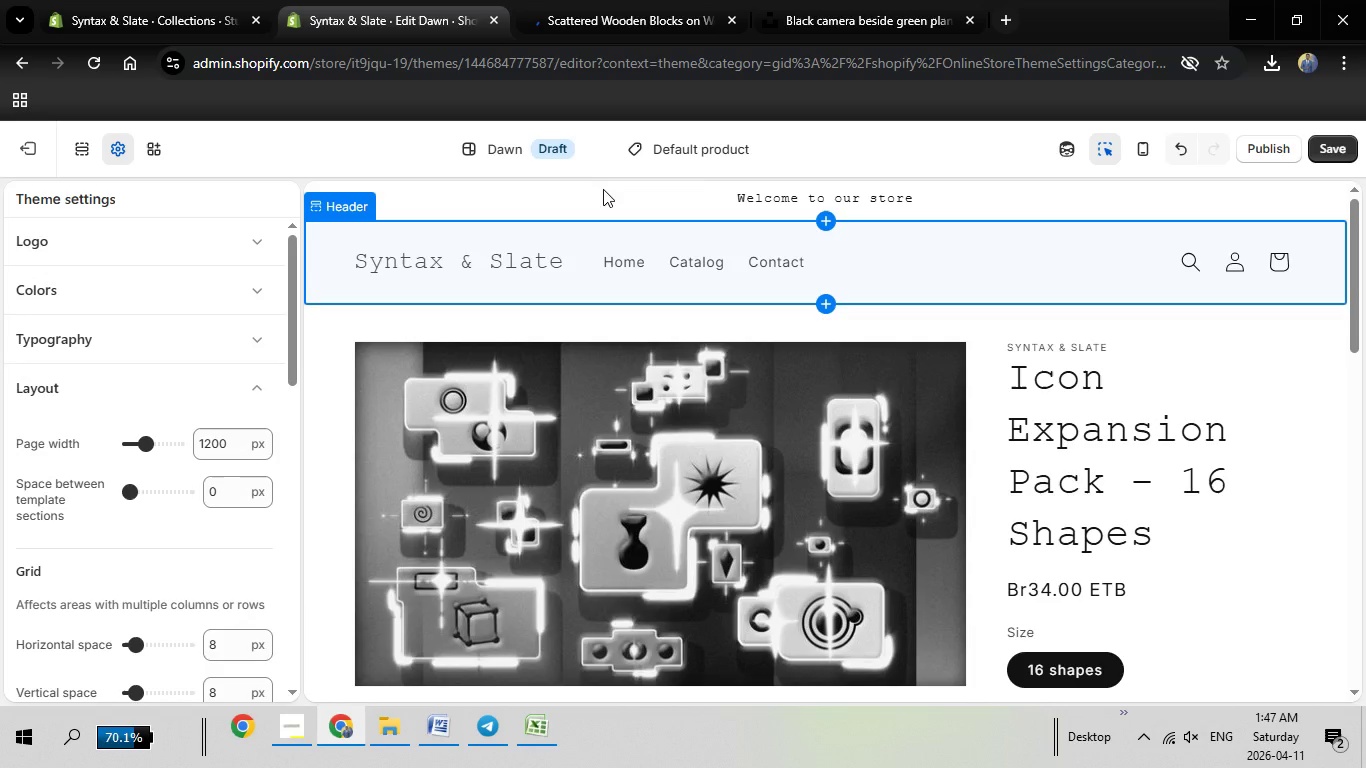 
left_click([705, 148])
 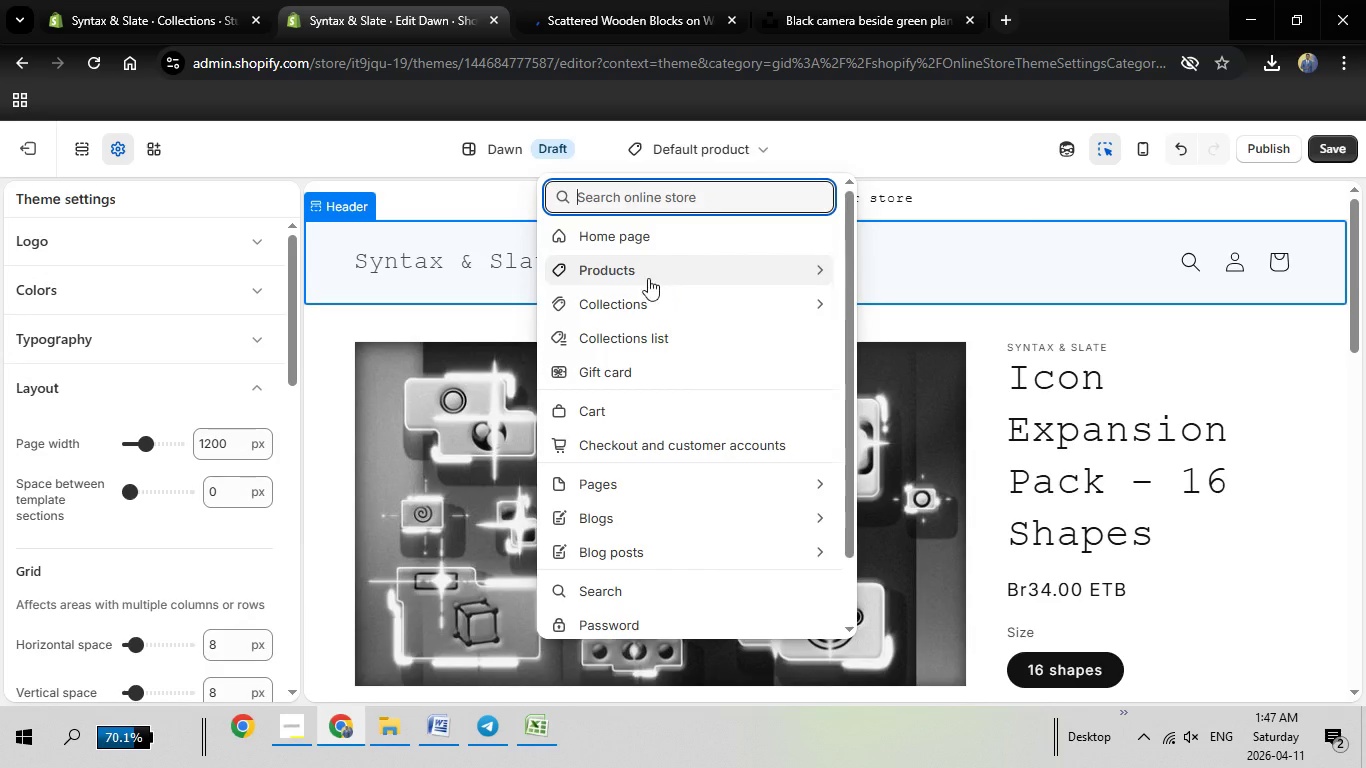 
mouse_move([667, 255])
 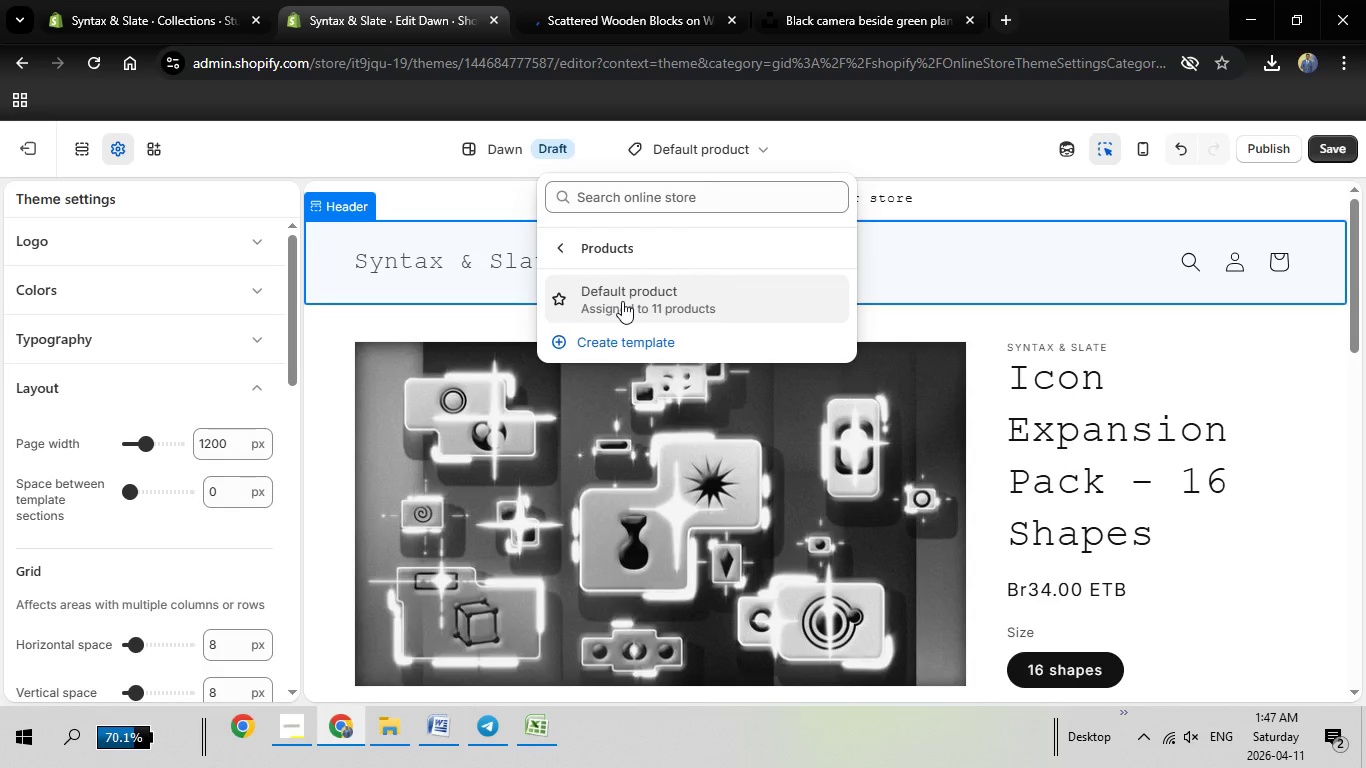 
left_click([622, 301])
 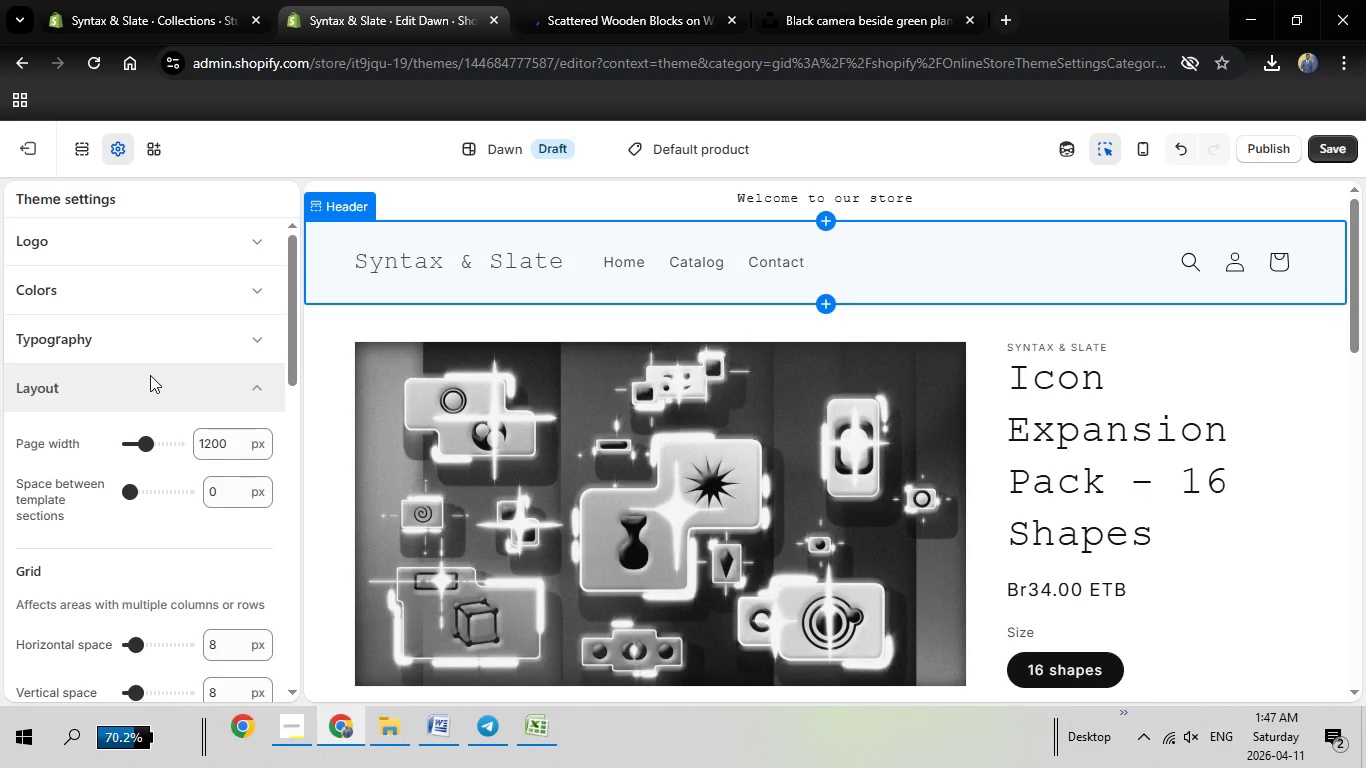 
scroll: coordinate [182, 353], scroll_direction: down, amount: 1.0
 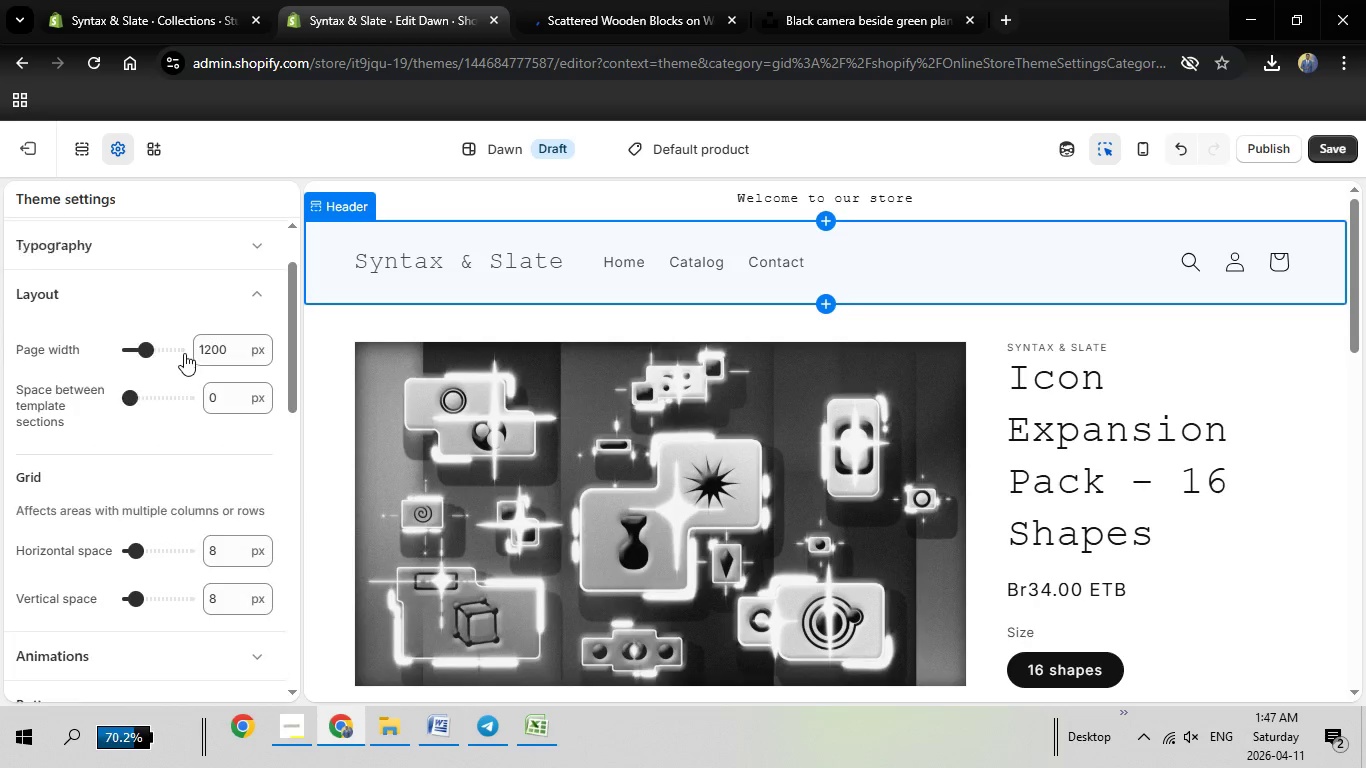 
scroll: coordinate [184, 353], scroll_direction: up, amount: 3.0
 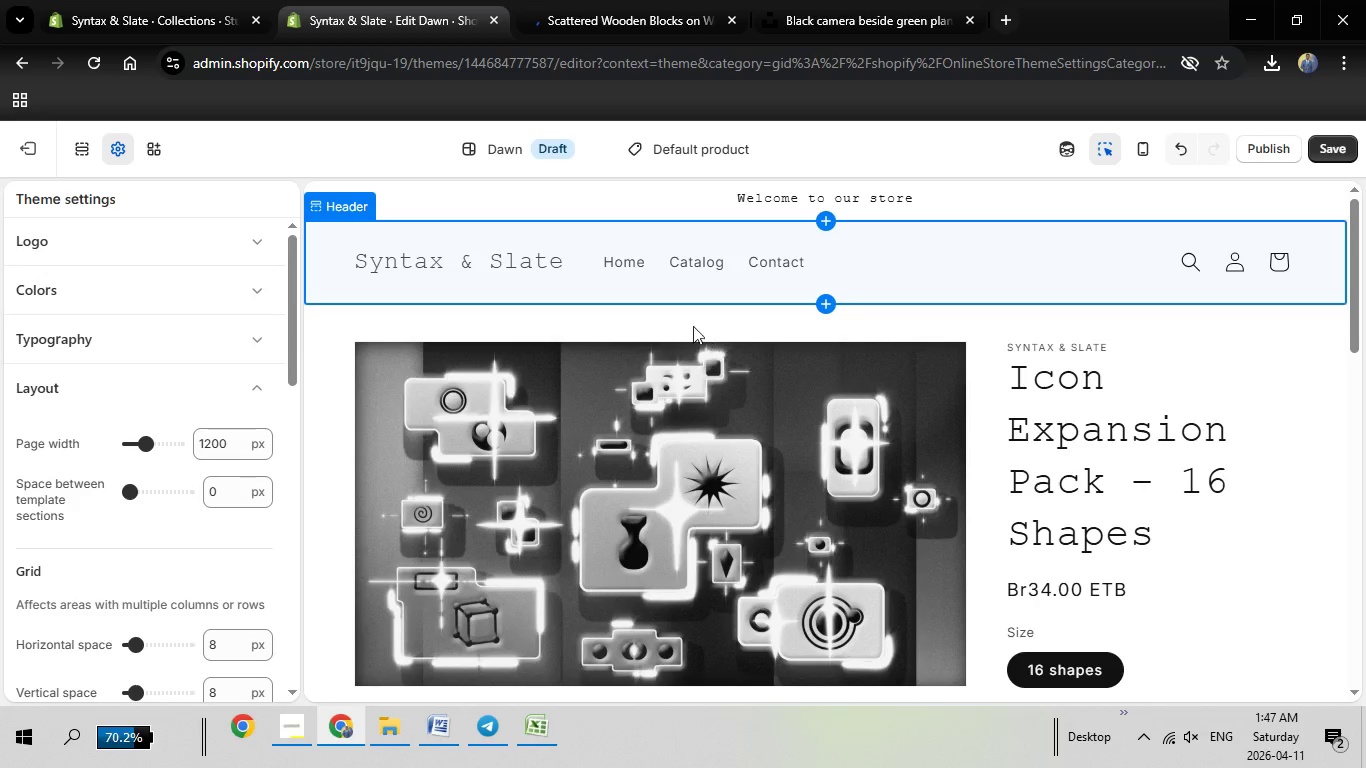 
scroll: coordinate [750, 341], scroll_direction: down, amount: 14.0
 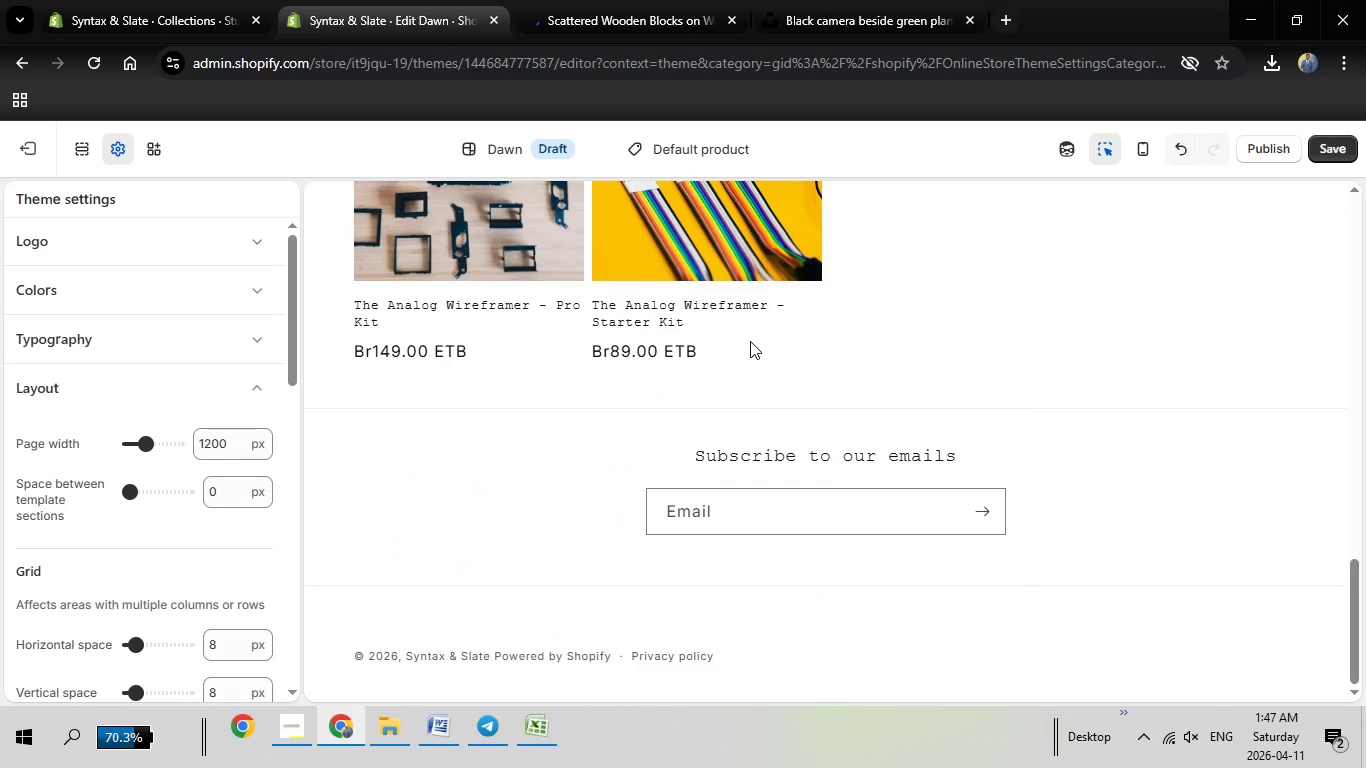 
scroll: coordinate [750, 341], scroll_direction: up, amount: 1.0
 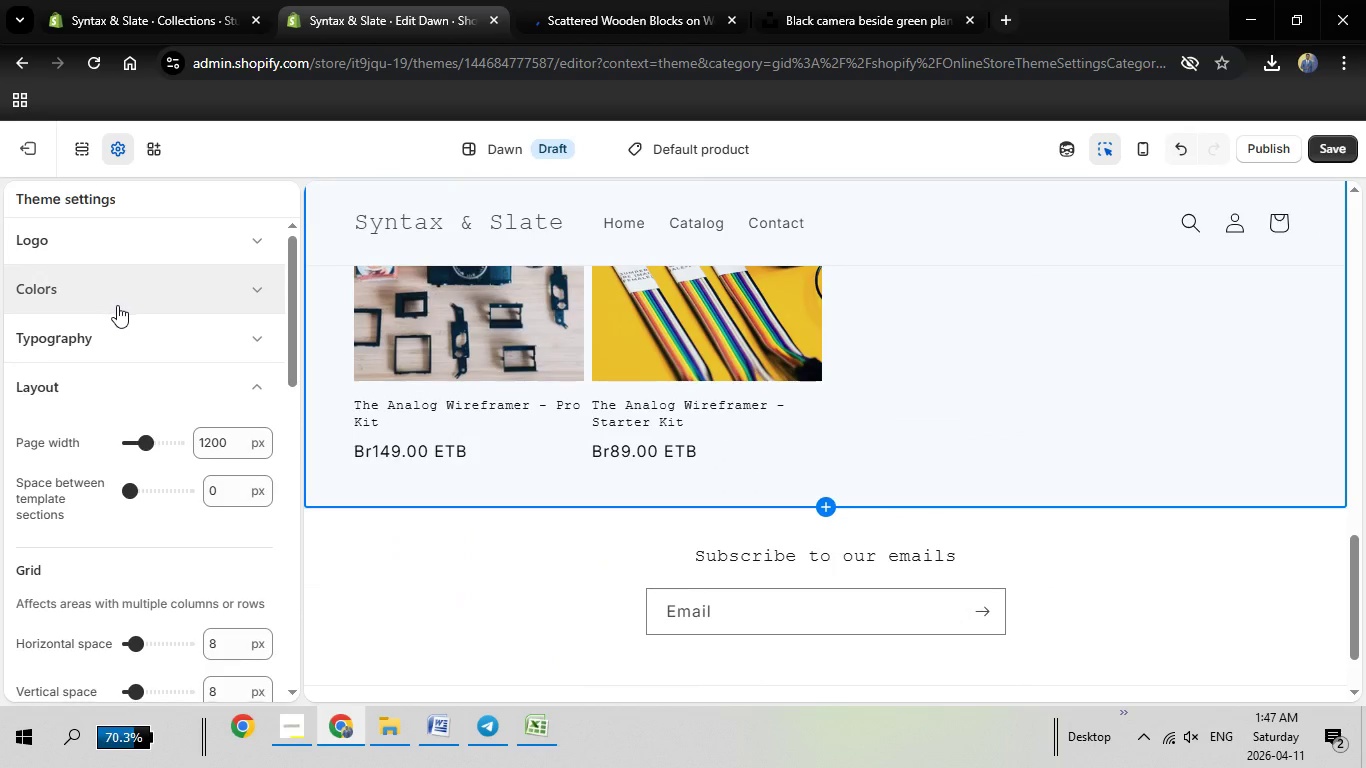 
scroll: coordinate [142, 296], scroll_direction: down, amount: 12.0
 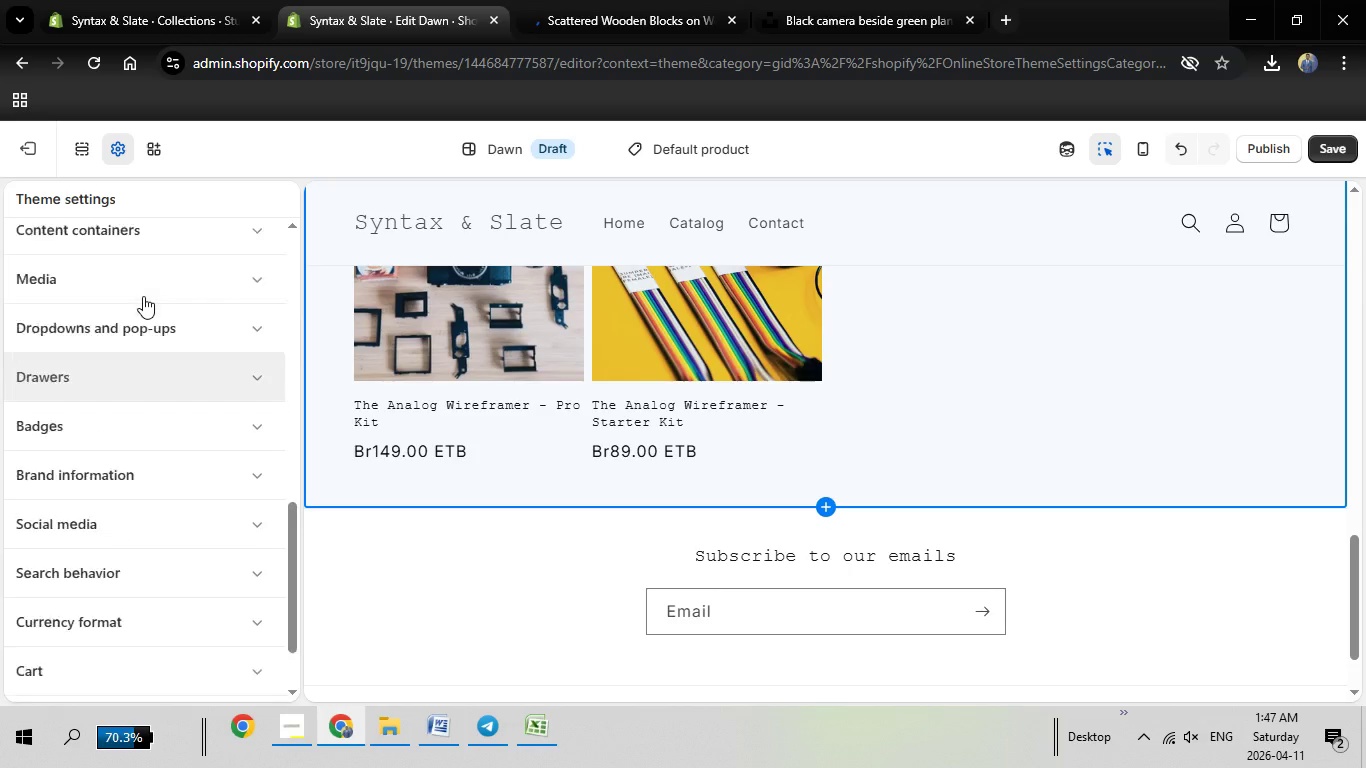 
scroll: coordinate [147, 294], scroll_direction: up, amount: 7.0
 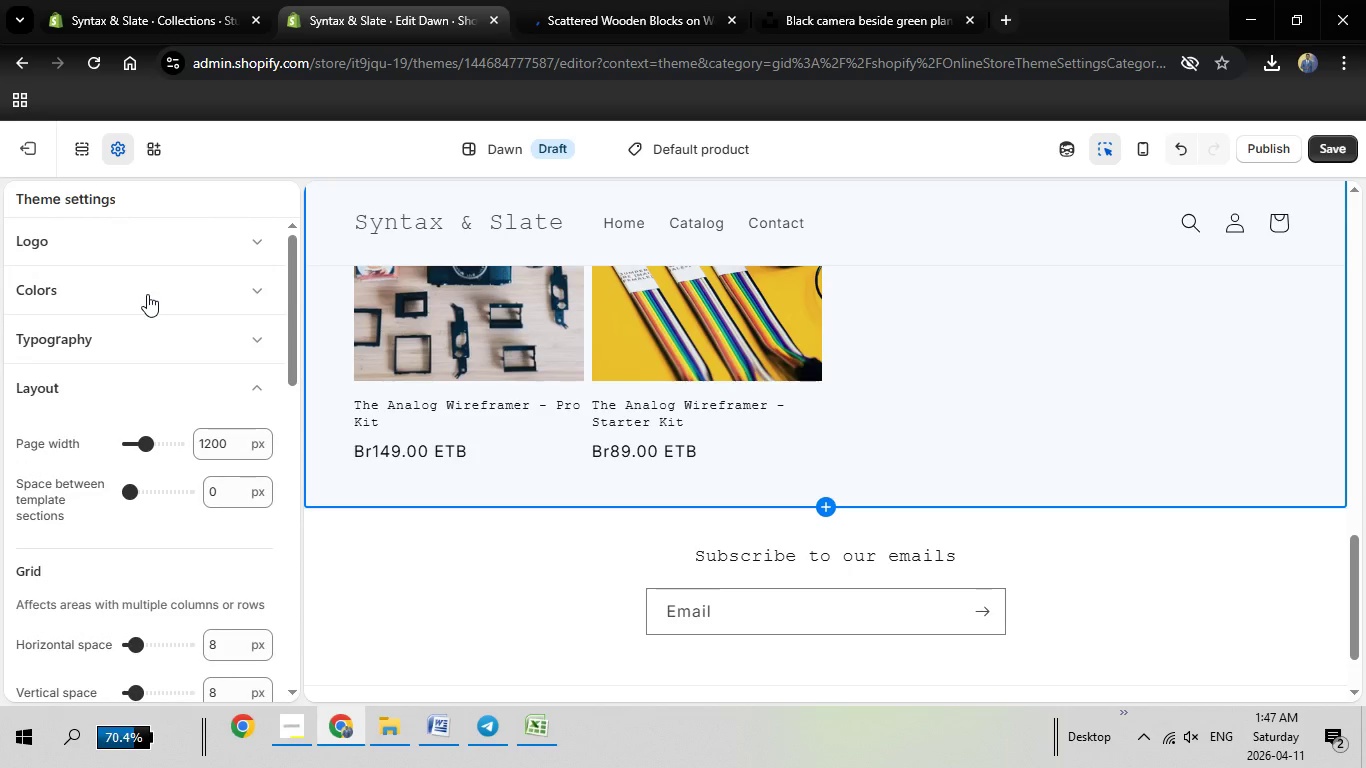 
scroll: coordinate [148, 294], scroll_direction: none, amount: 0.0
 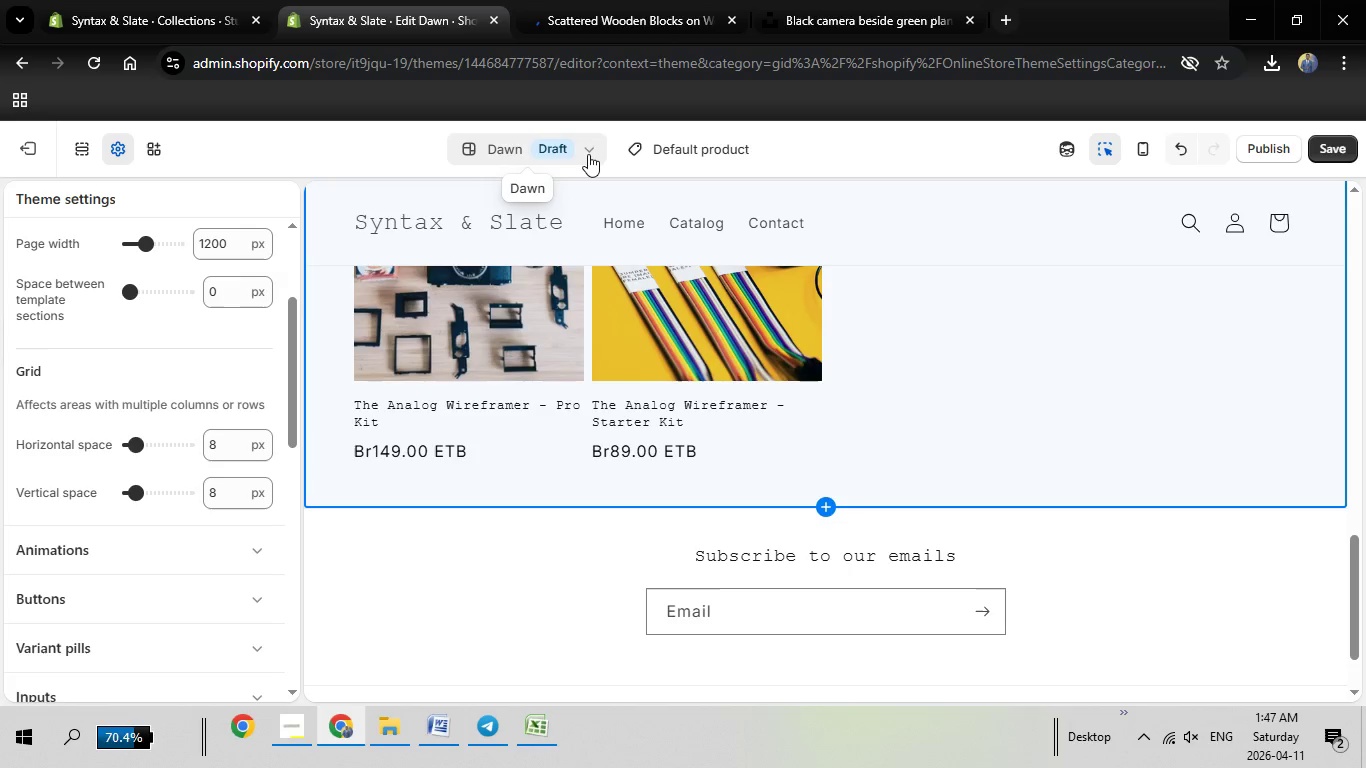 
left_click([588, 153])
 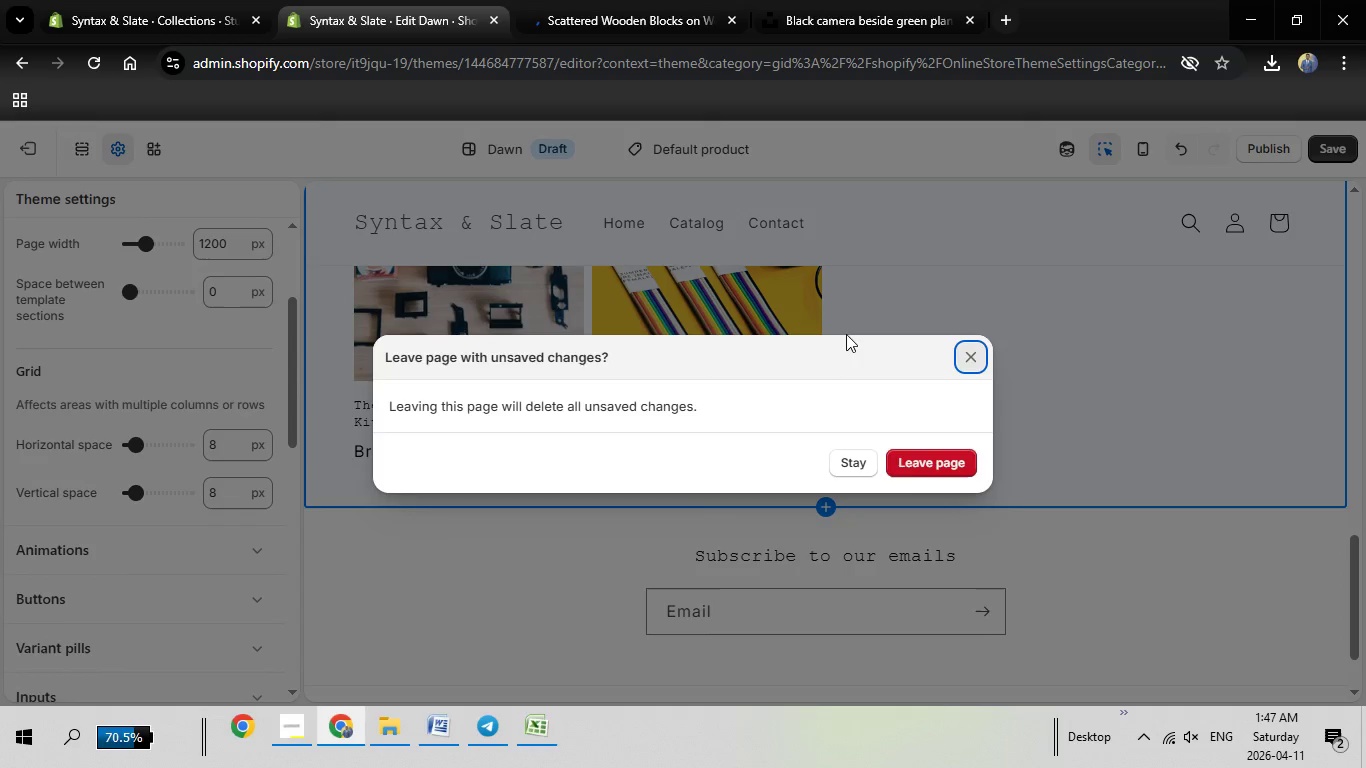 
wait(5.95)
 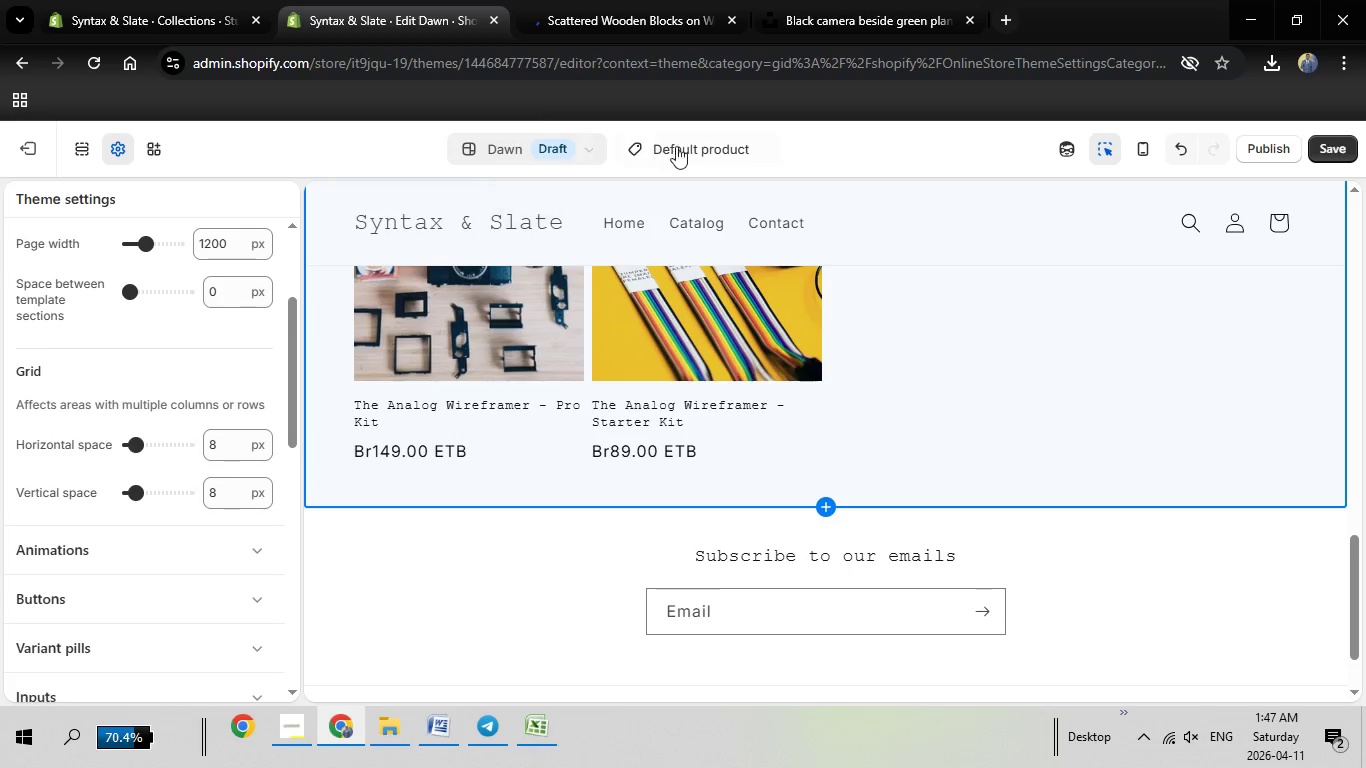 
left_click([854, 462])
 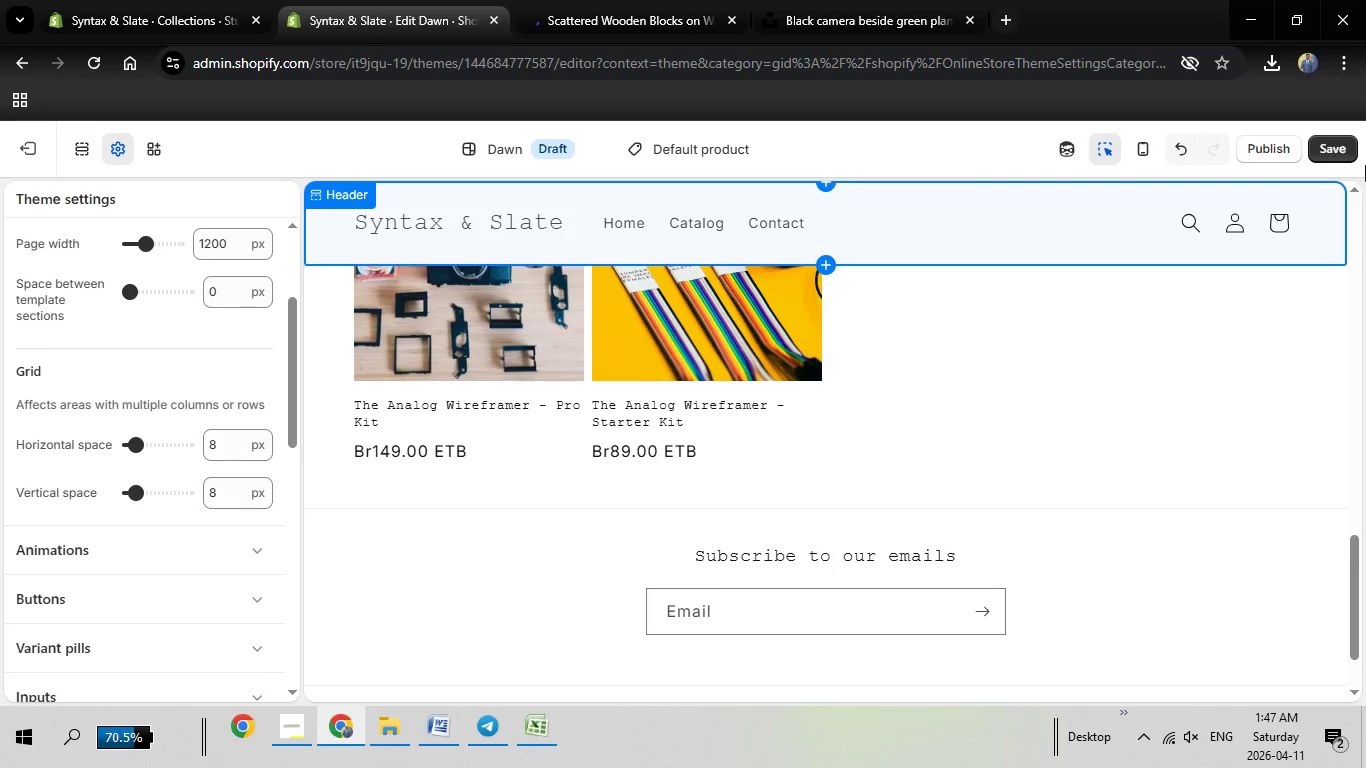 
left_click([1346, 156])
 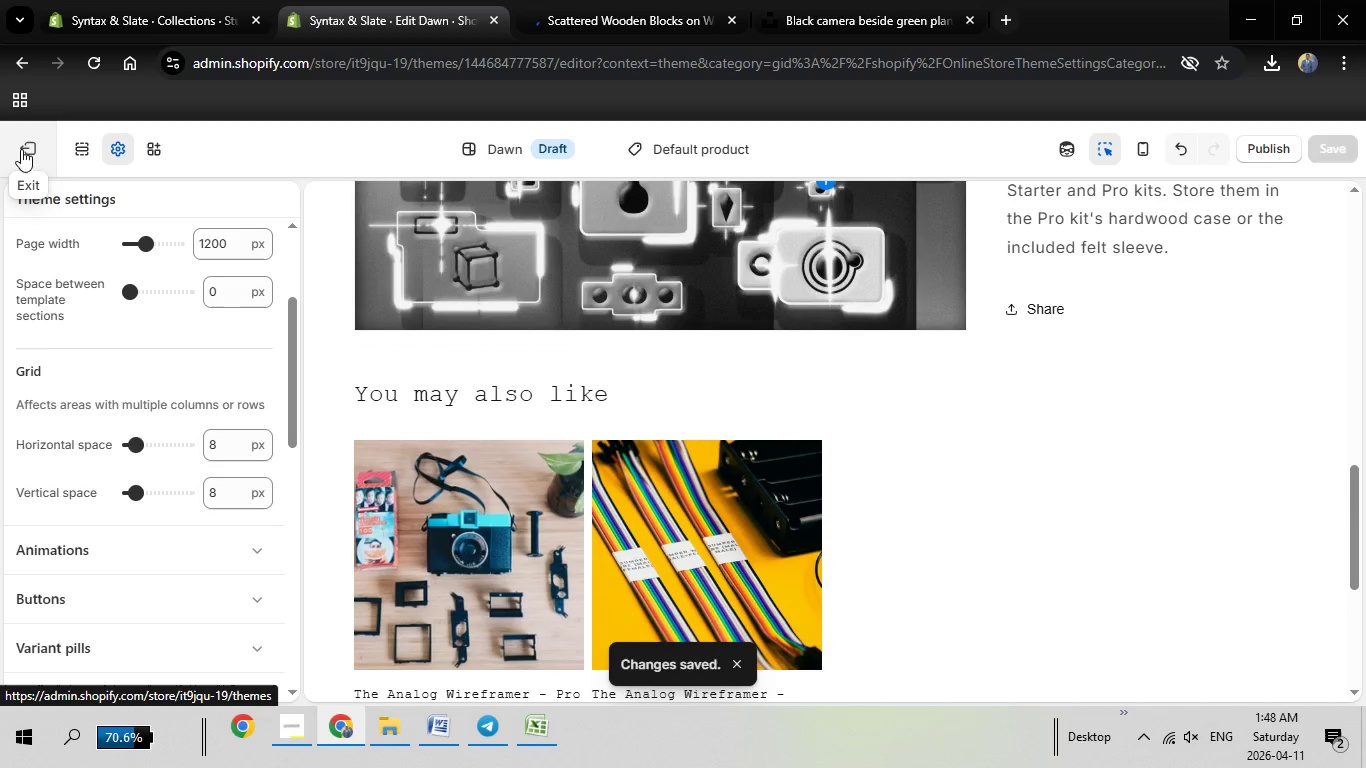 
wait(10.75)
 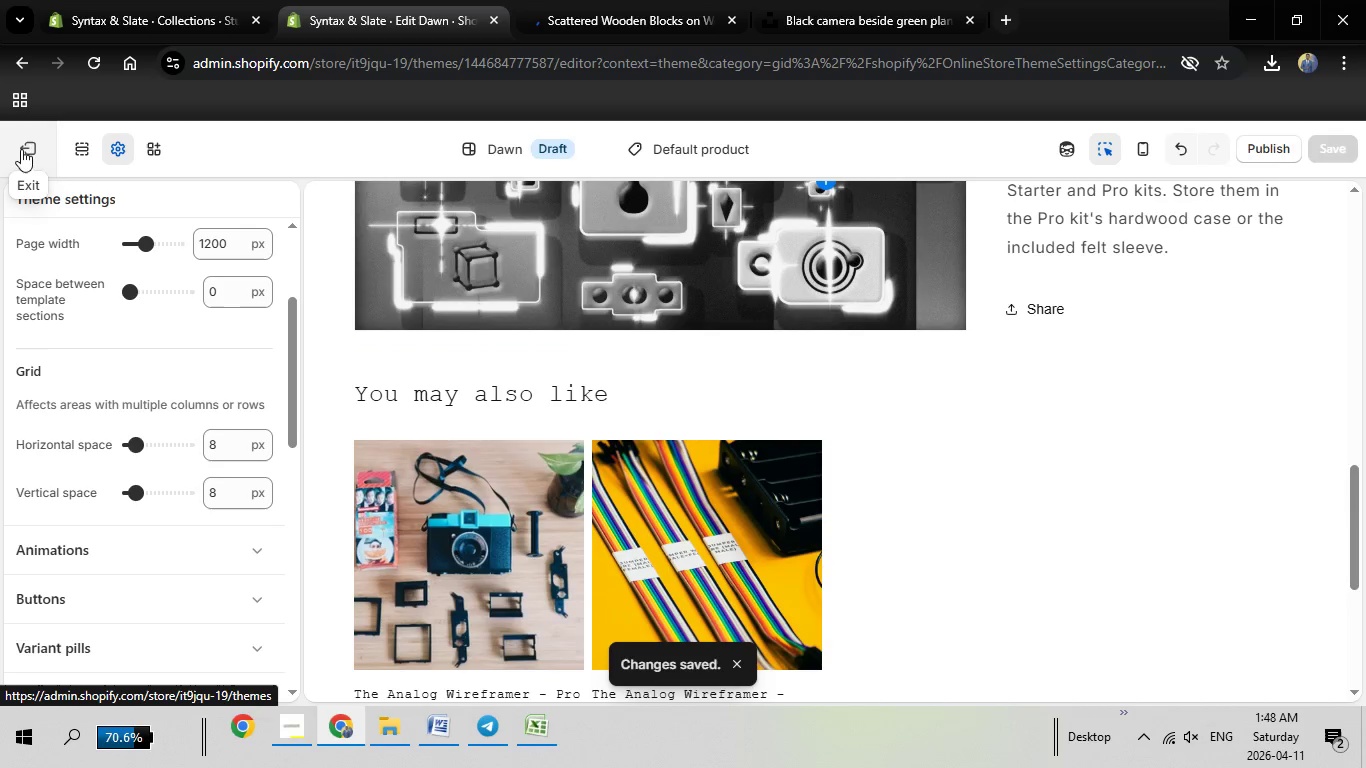 
scroll: coordinate [1199, 603], scroll_direction: down, amount: 7.0
 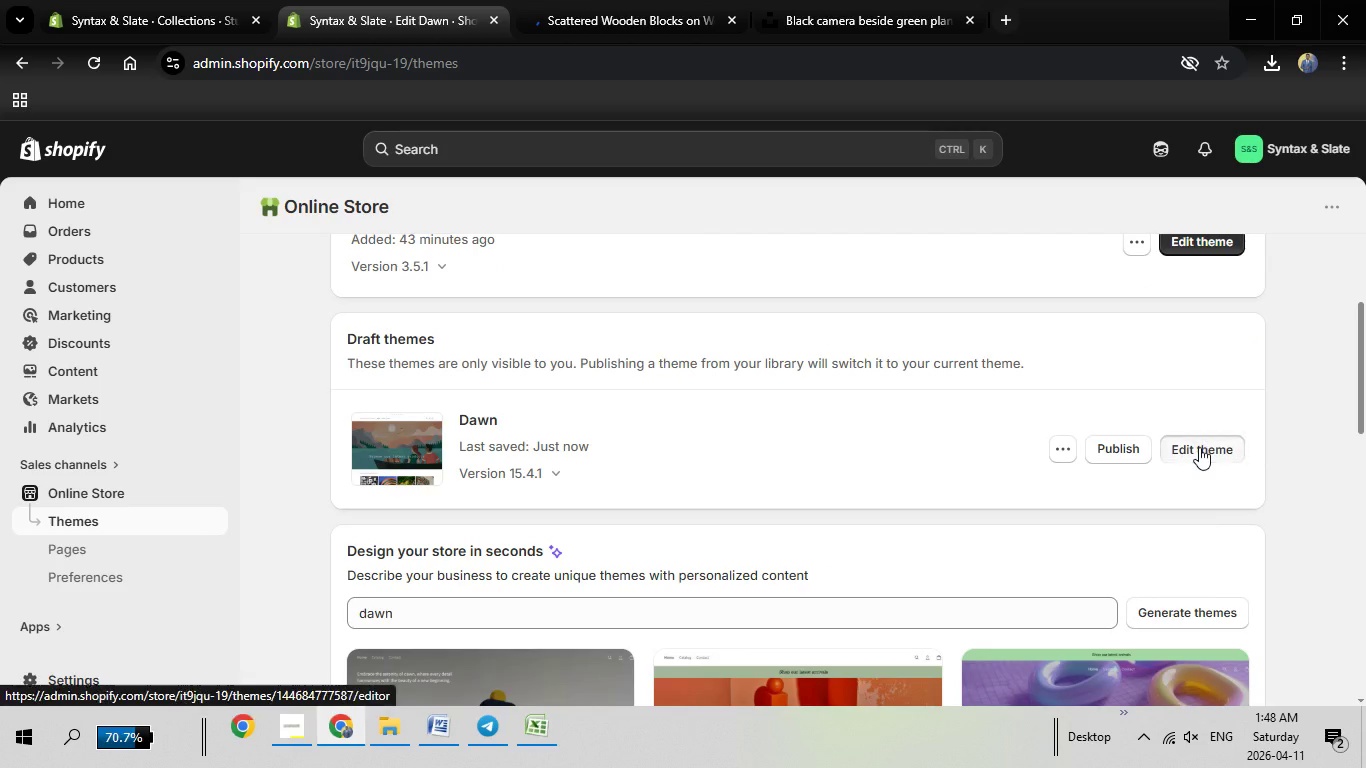 
left_click([1199, 447])